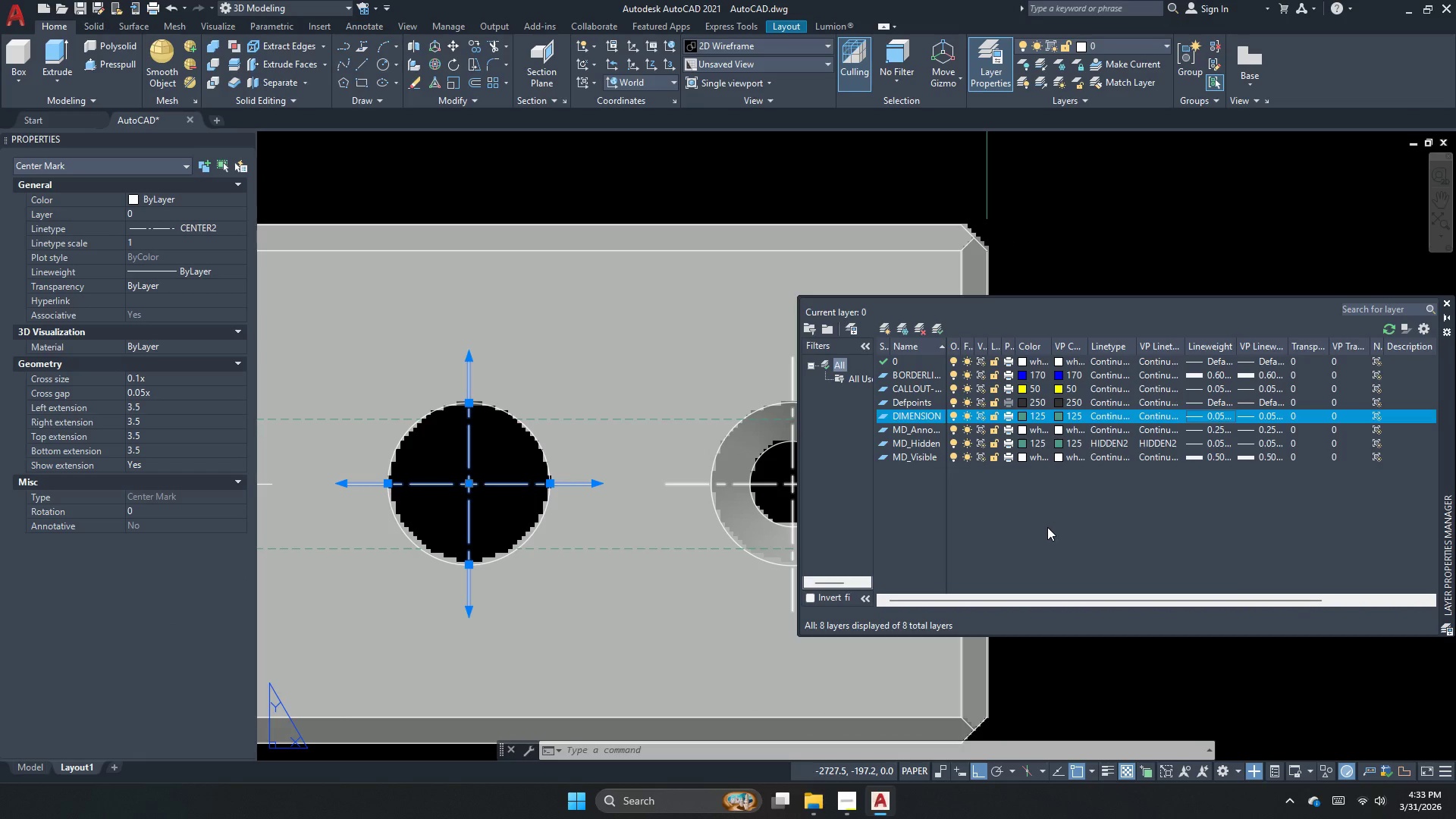 
key(Escape)
 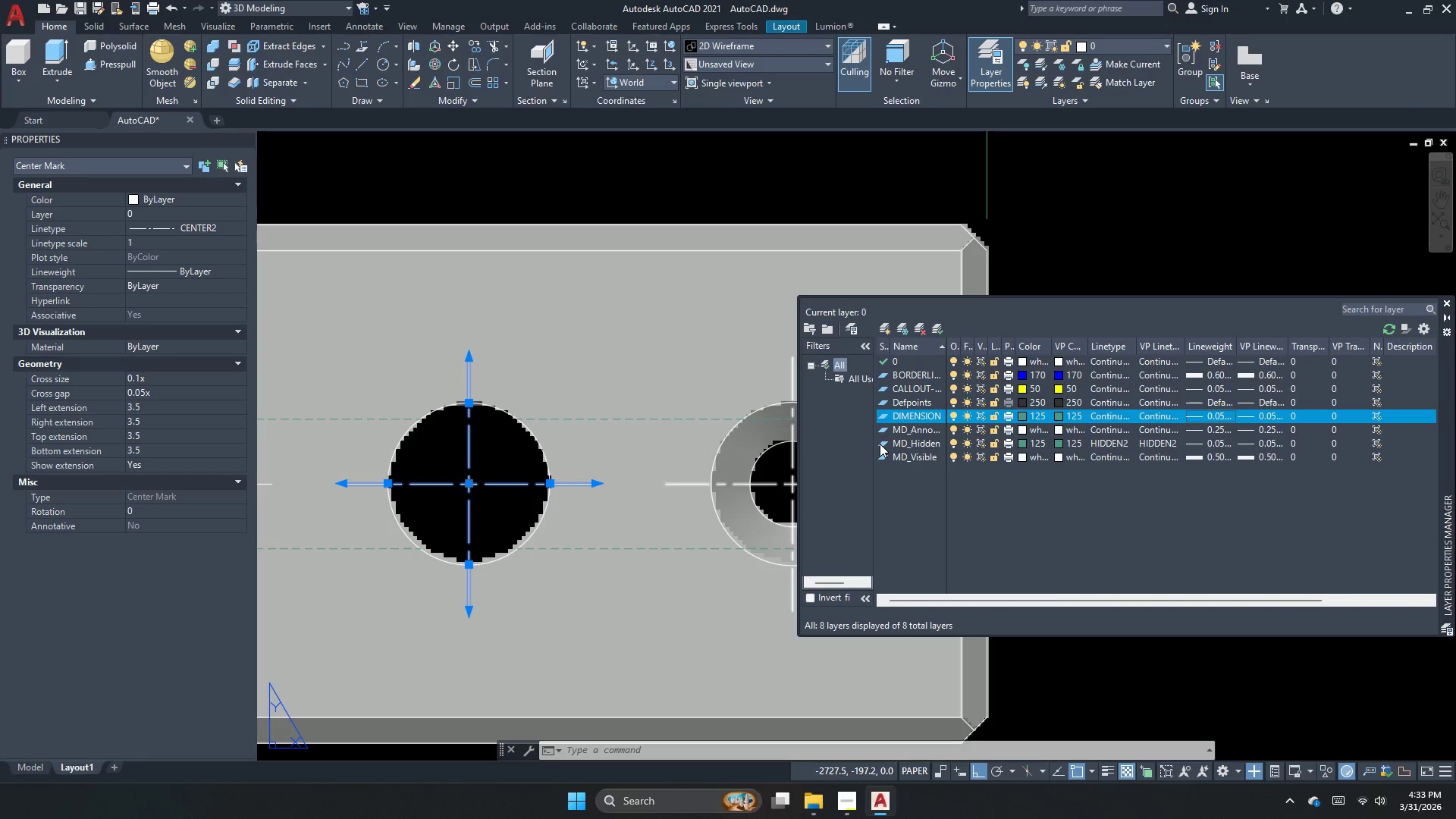 
mouse_move([934, 421])
 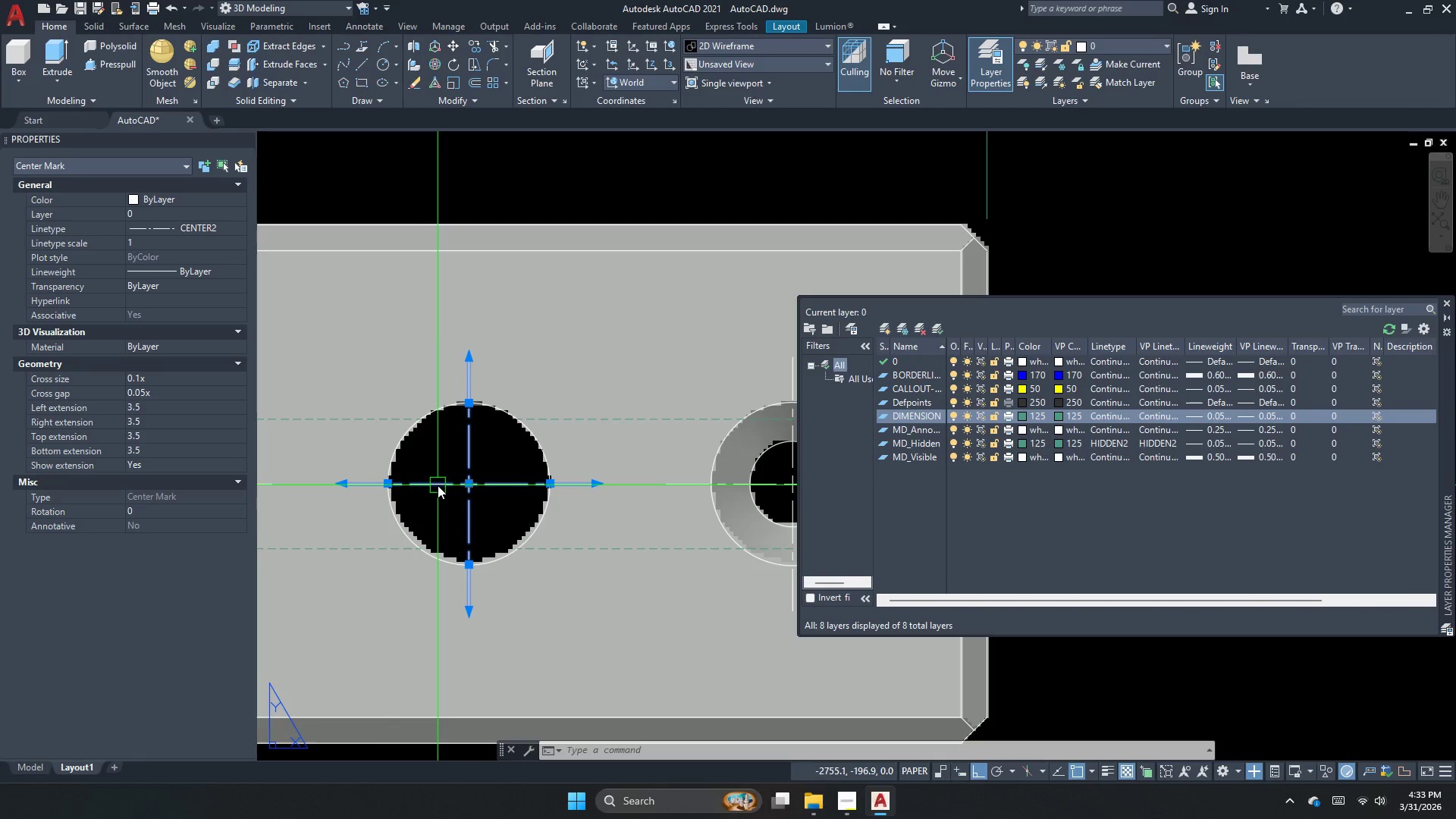 
key(Escape)
 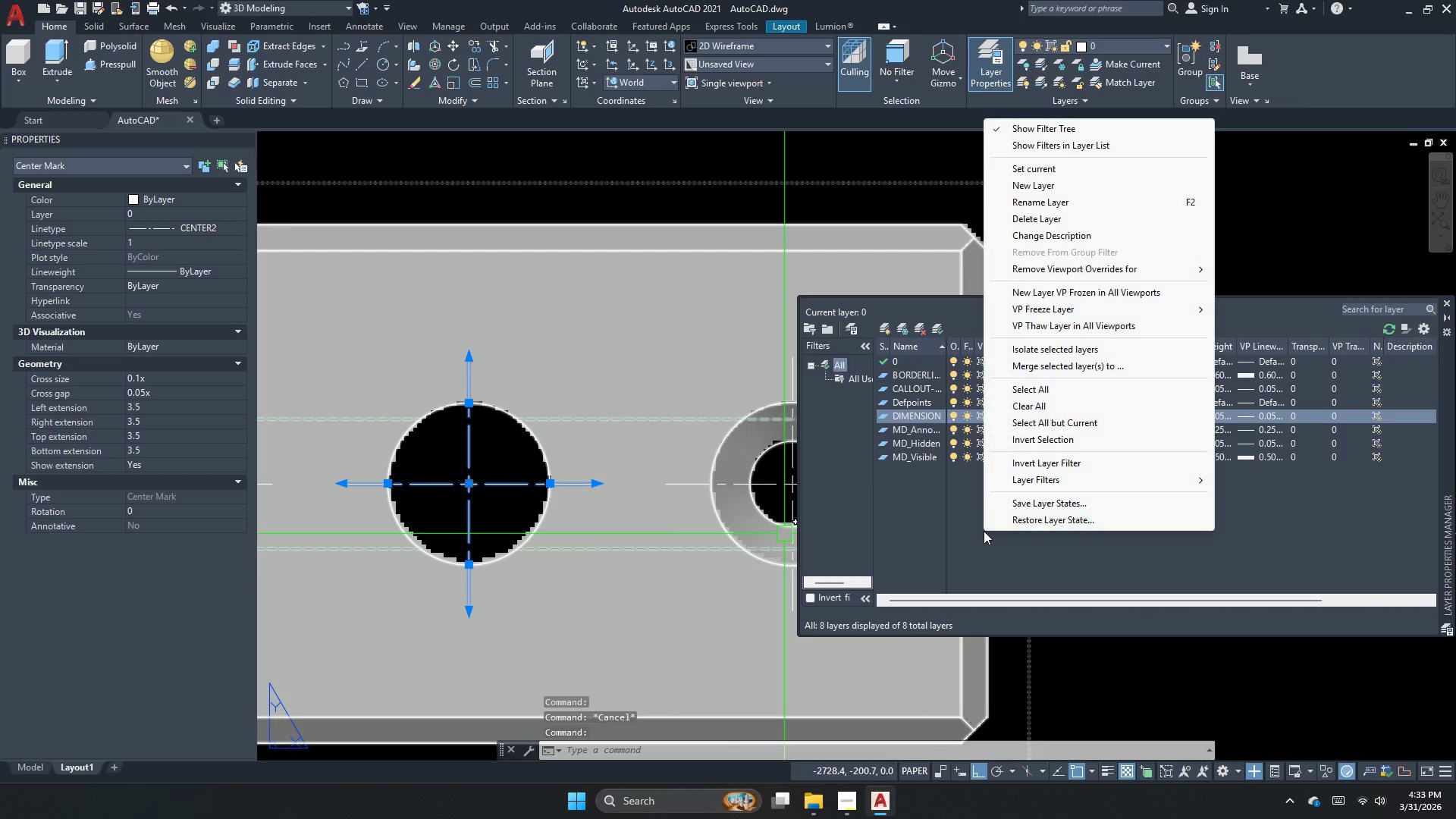 
left_click([1049, 182])
 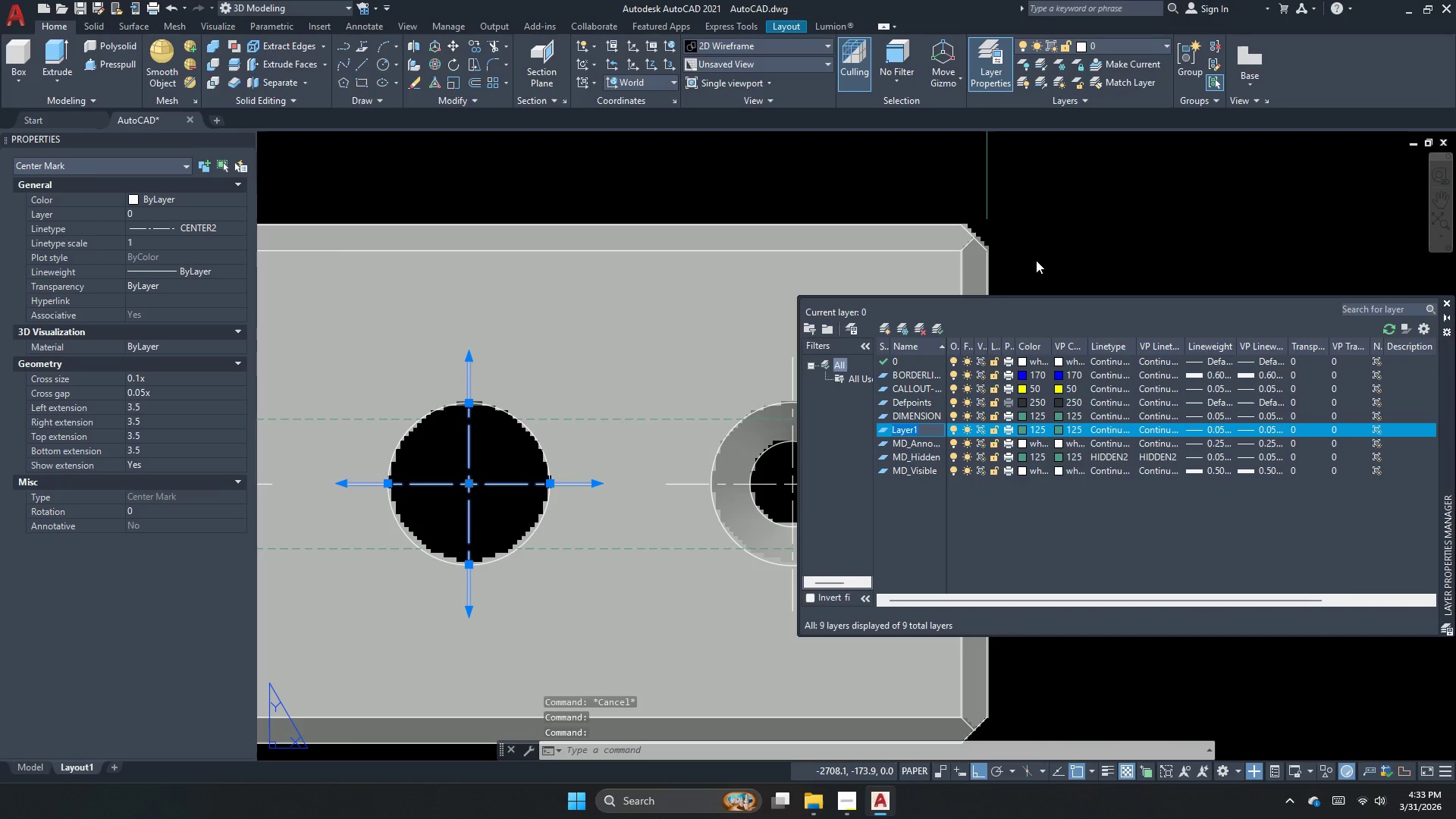 
type(CENTER LINE)
 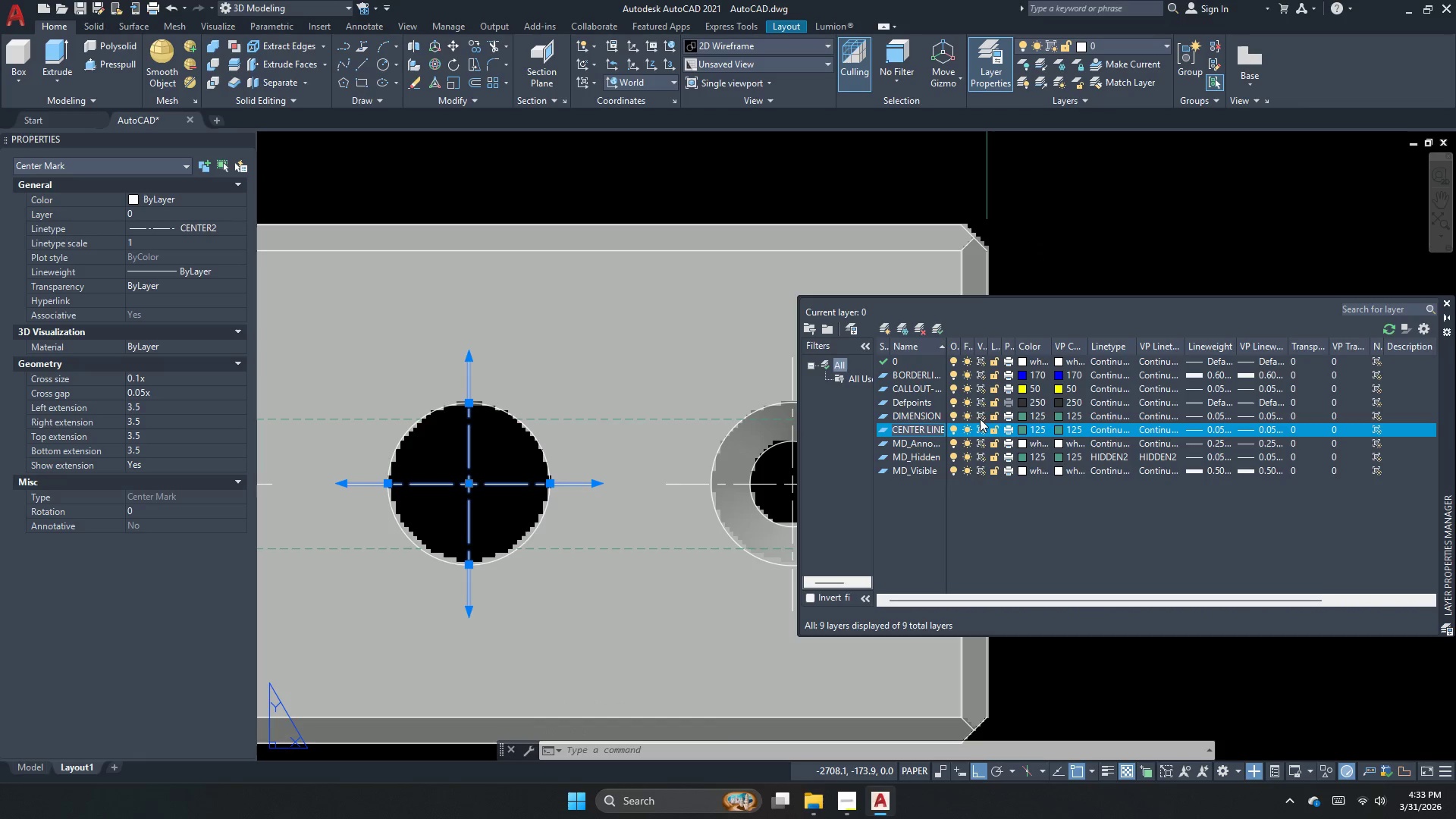 
left_click([969, 547])
 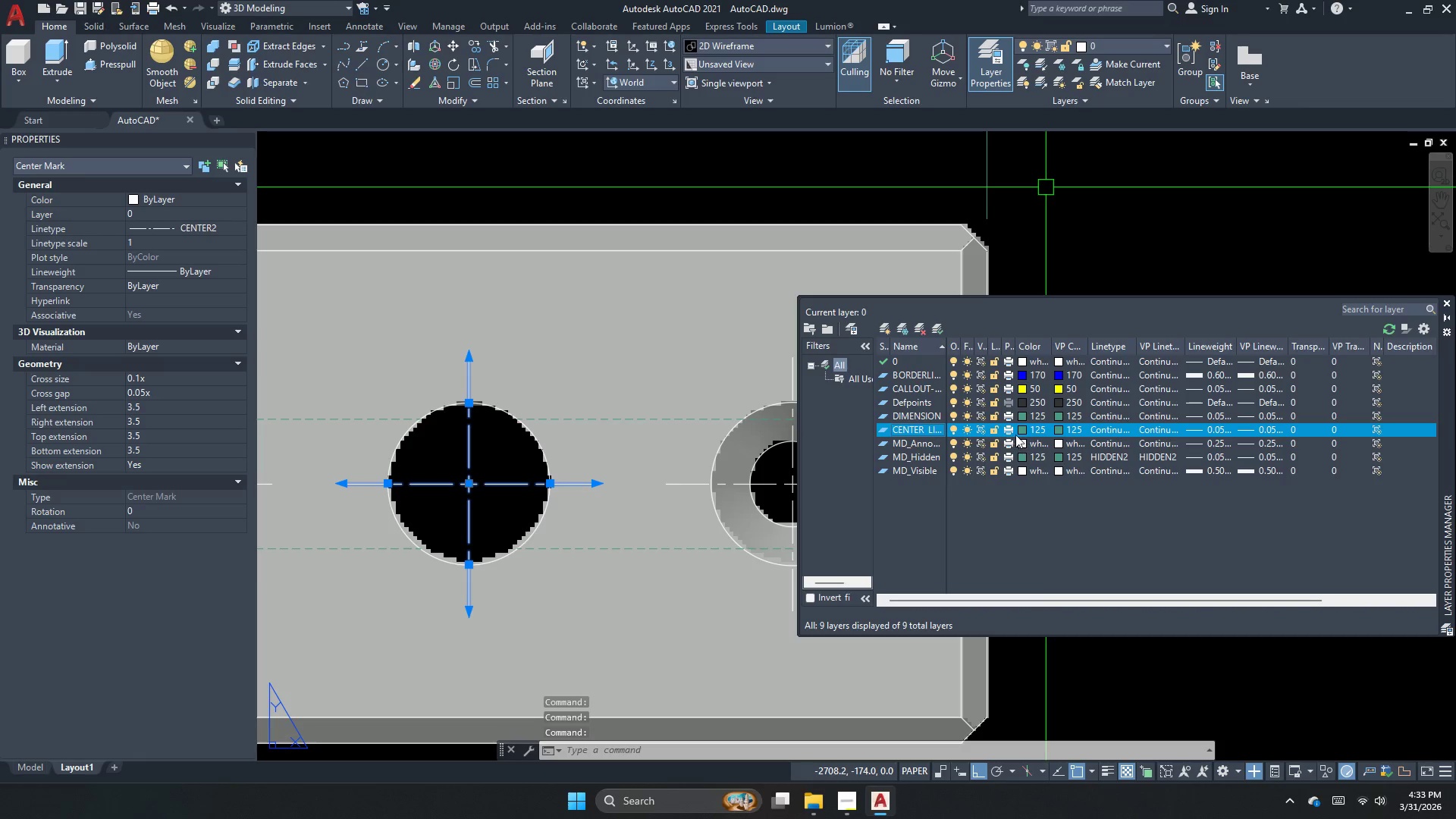 
left_click([1018, 431])
 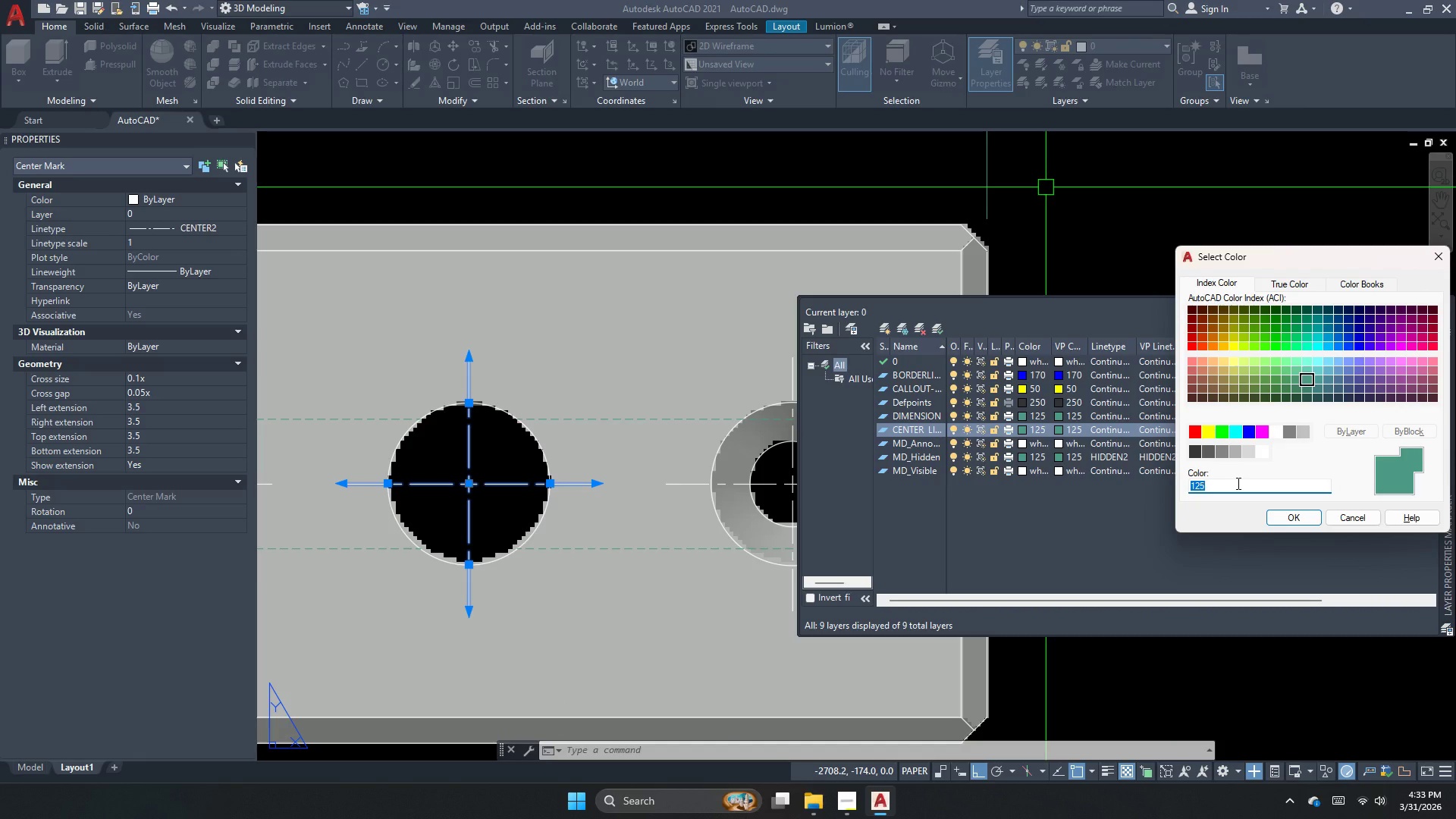 
key(Numpad1)
 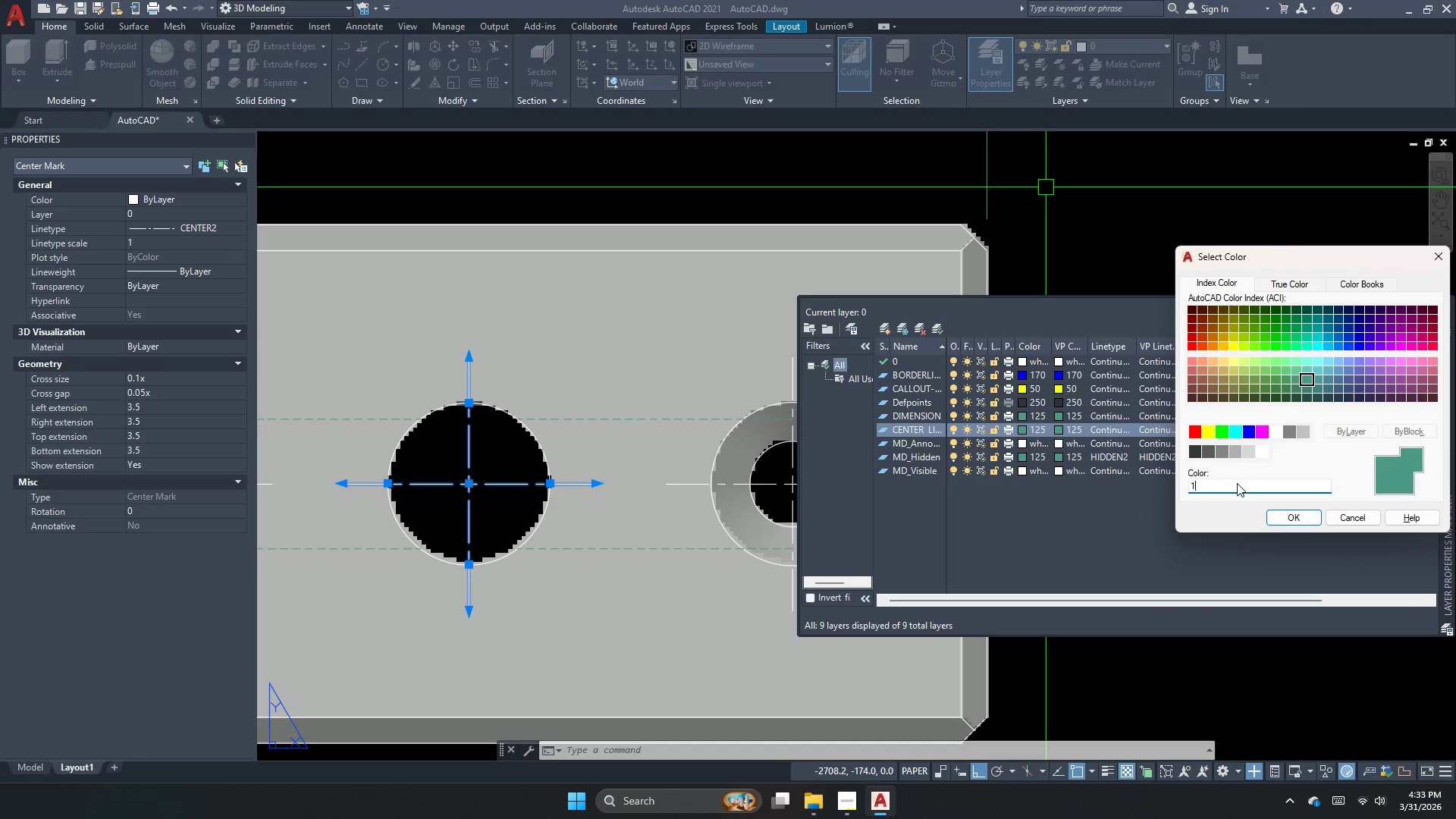 
key(Numpad0)
 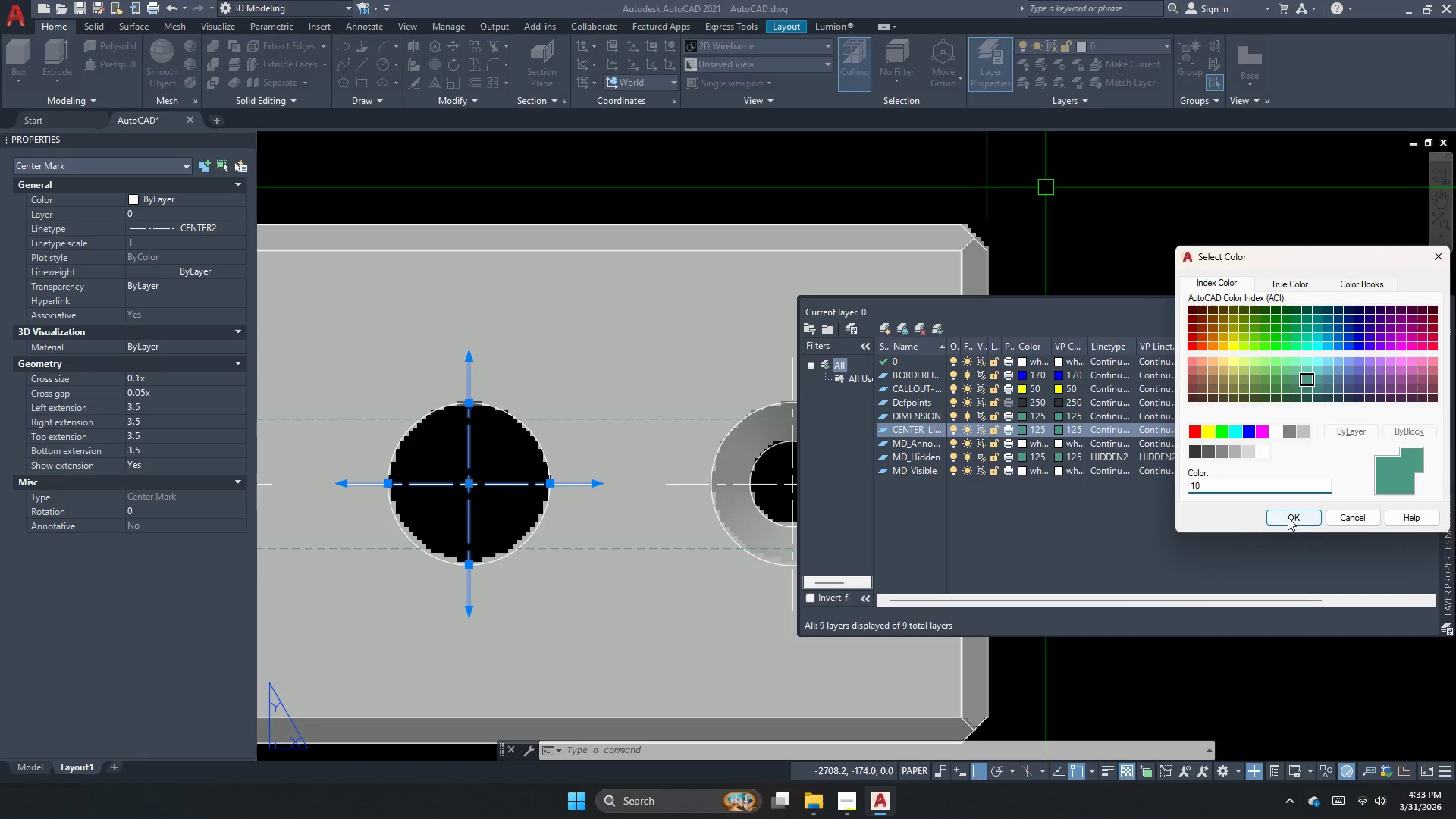 
left_click([1289, 517])
 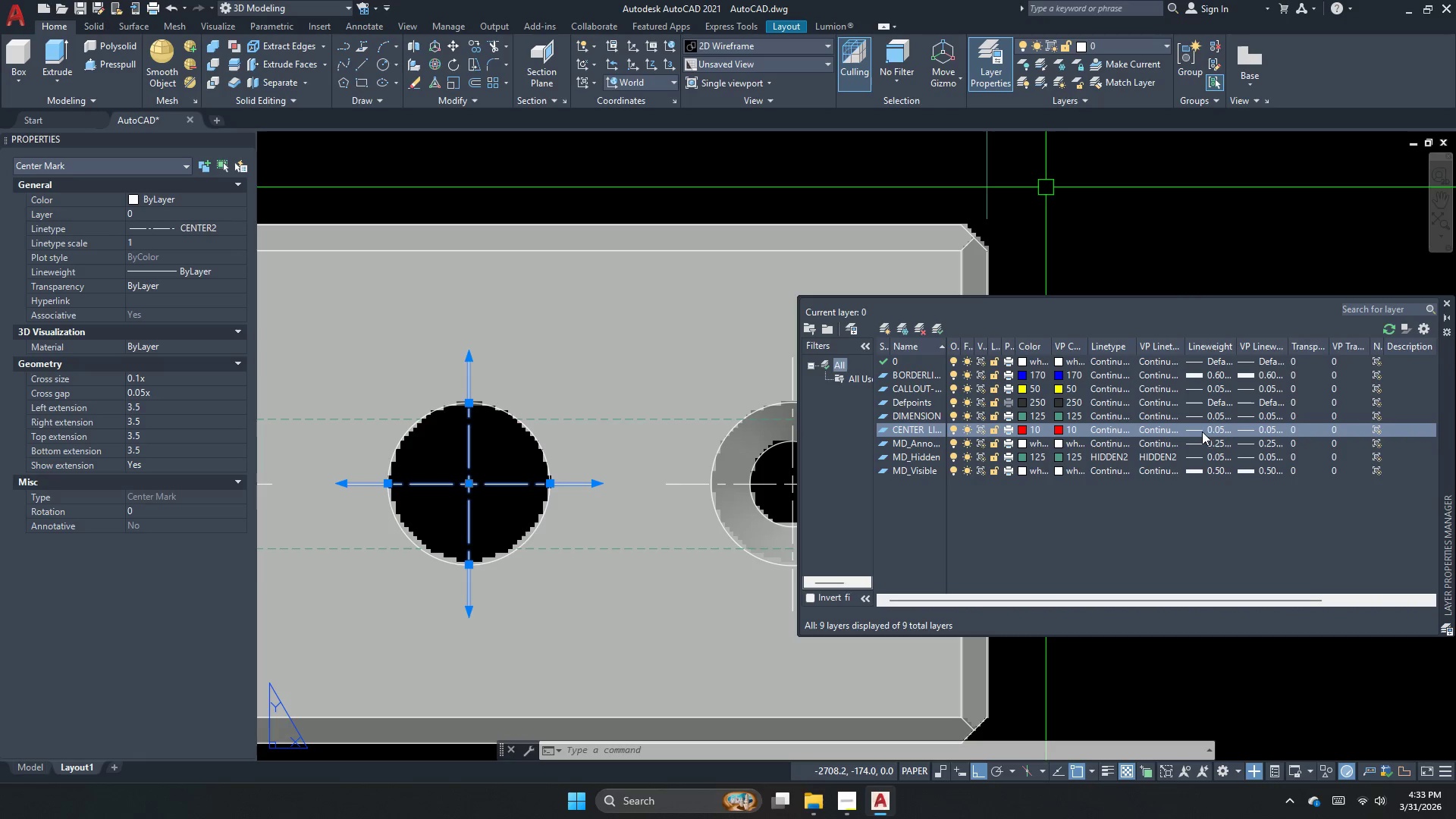 
left_click([1210, 429])
 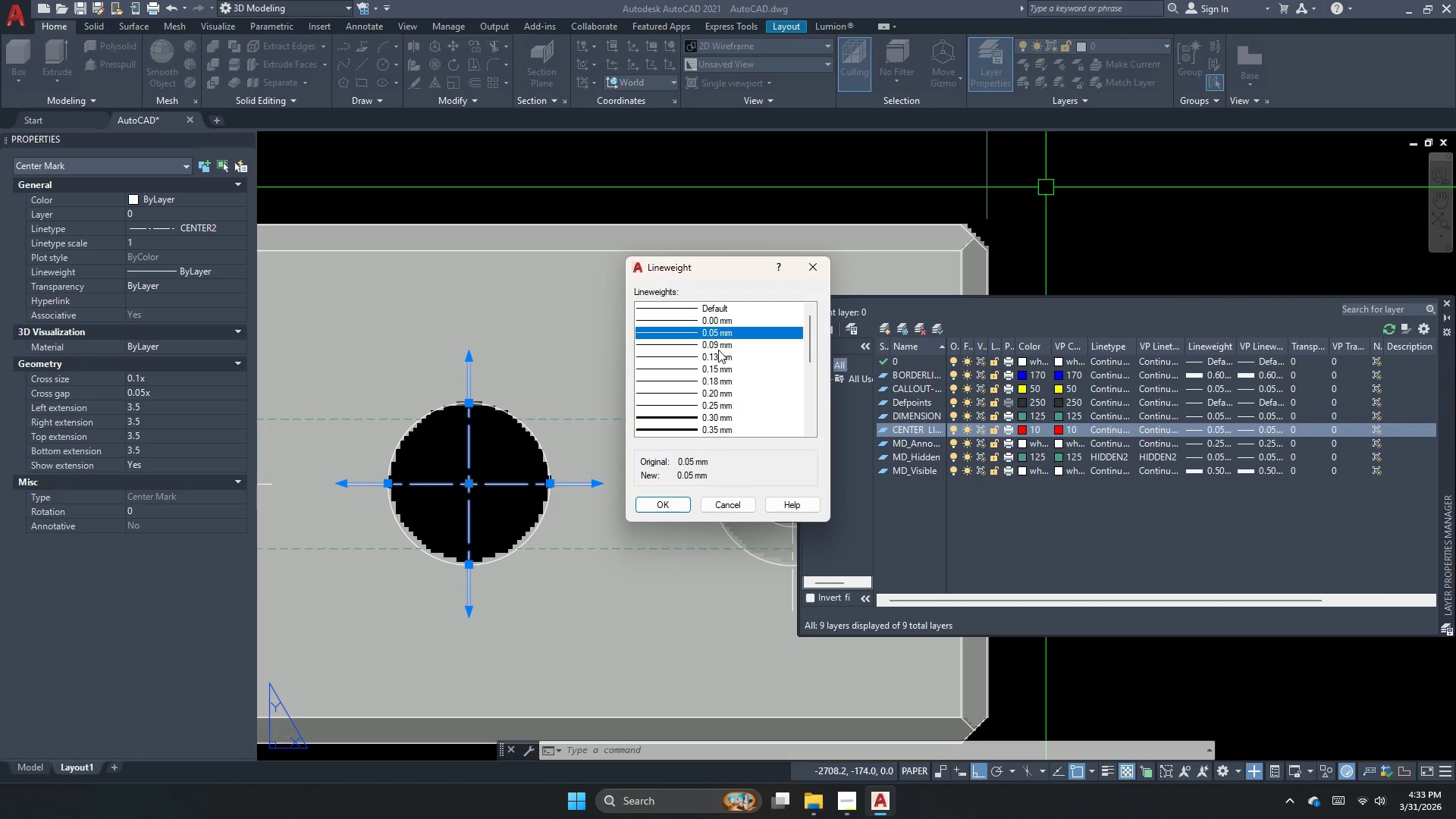 
wait(7.75)
 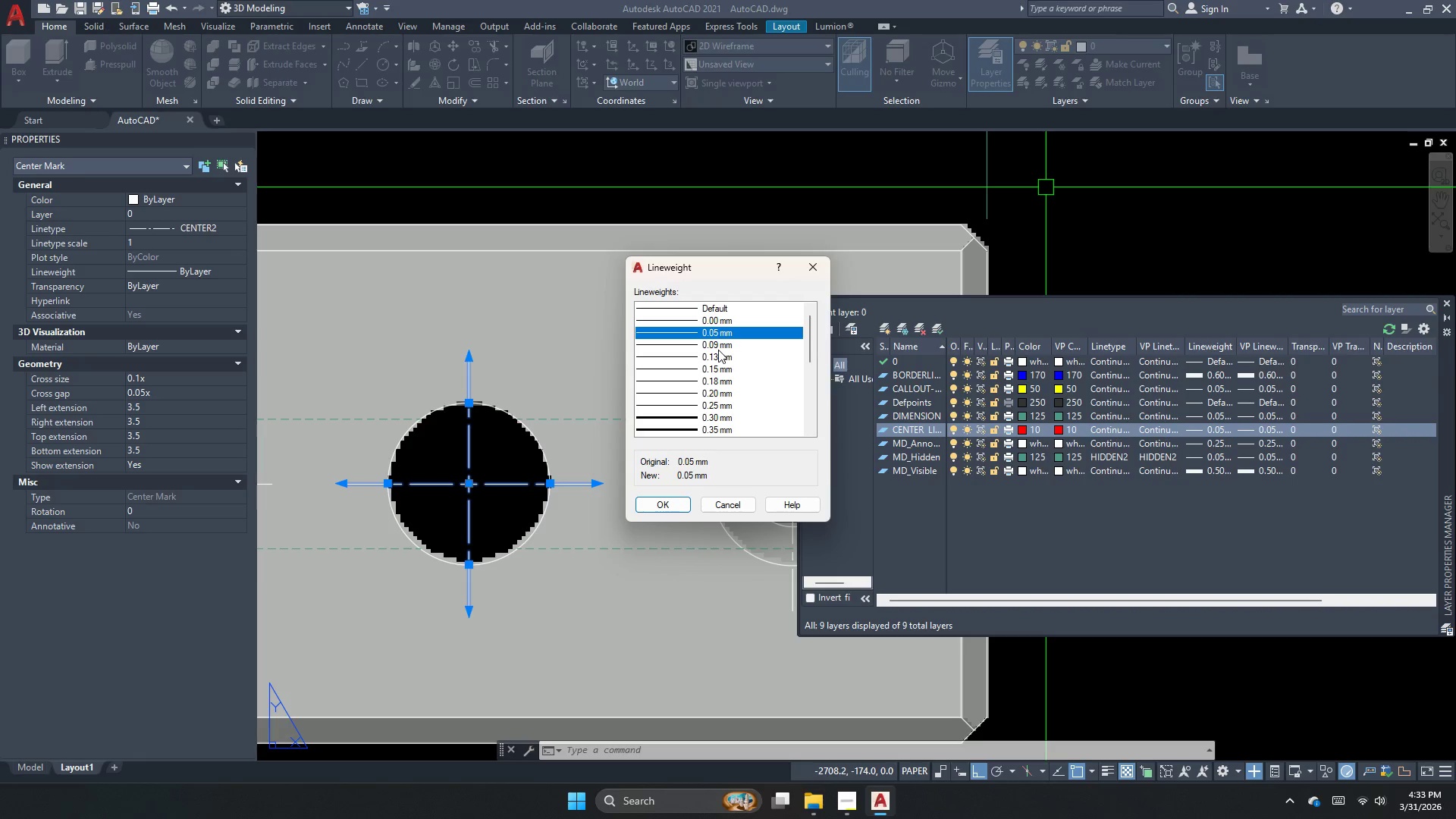 
left_click([705, 362])
 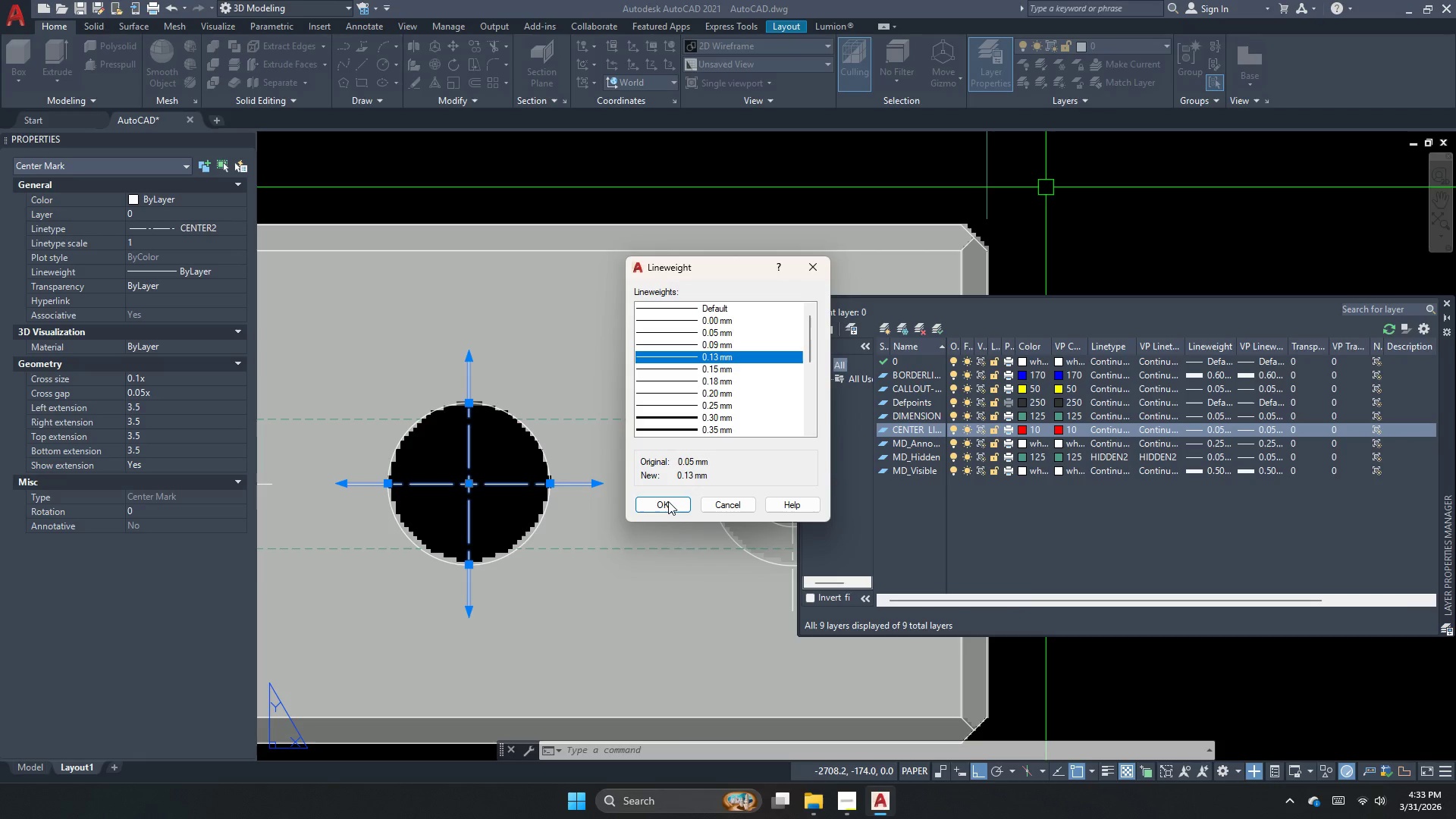 
left_click([668, 501])
 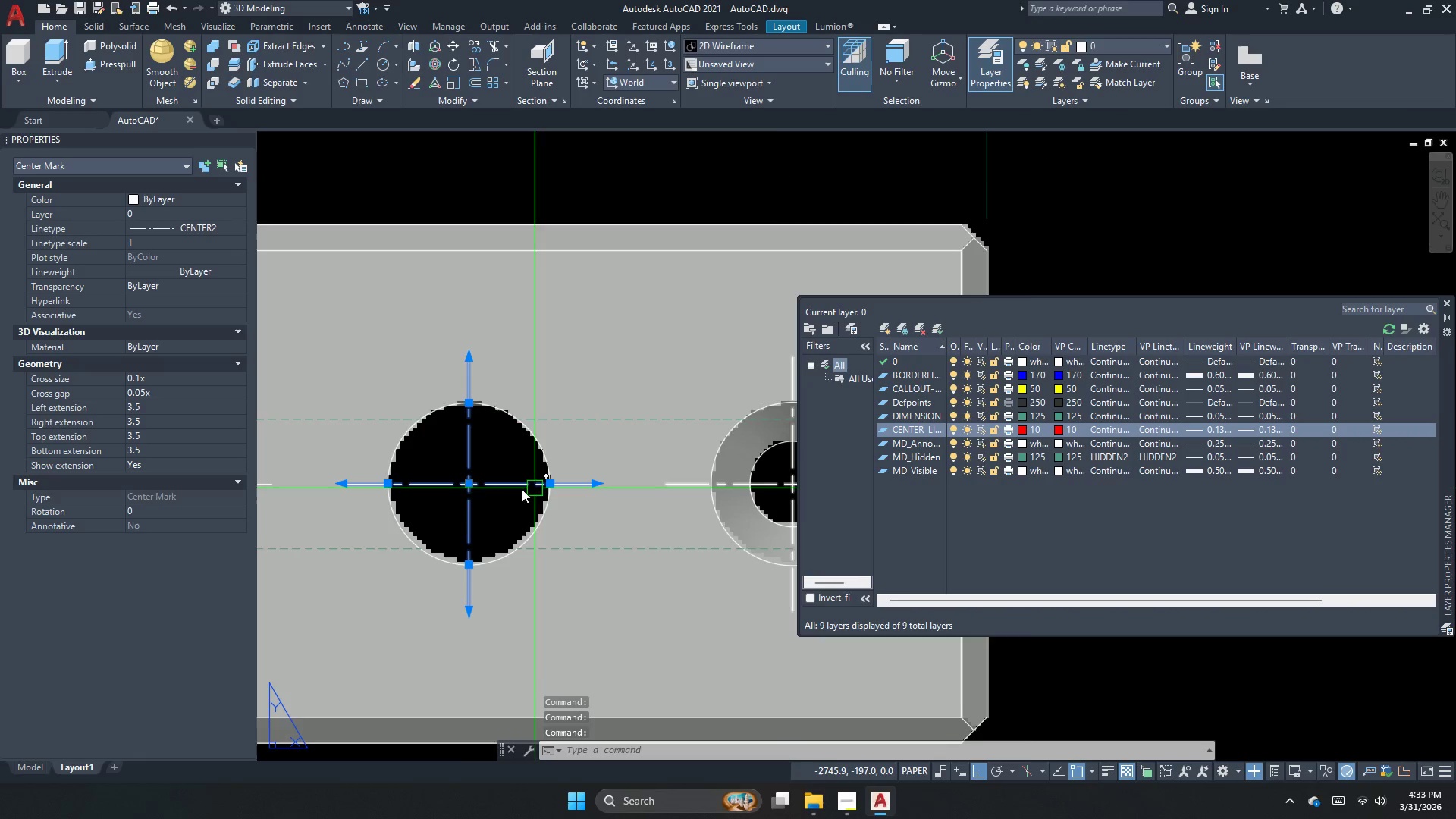 
key(Escape)
 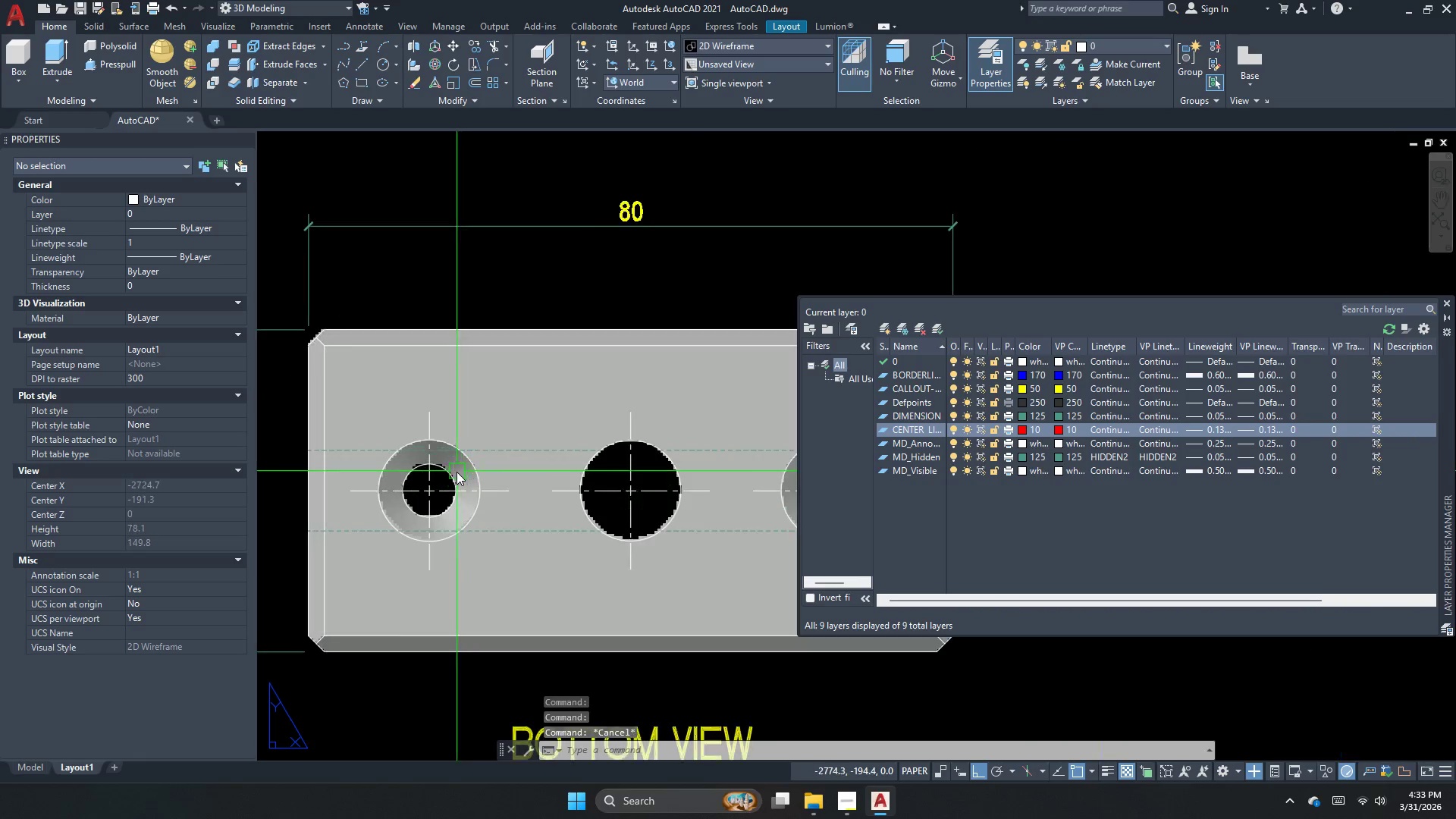 
left_click([438, 496])
 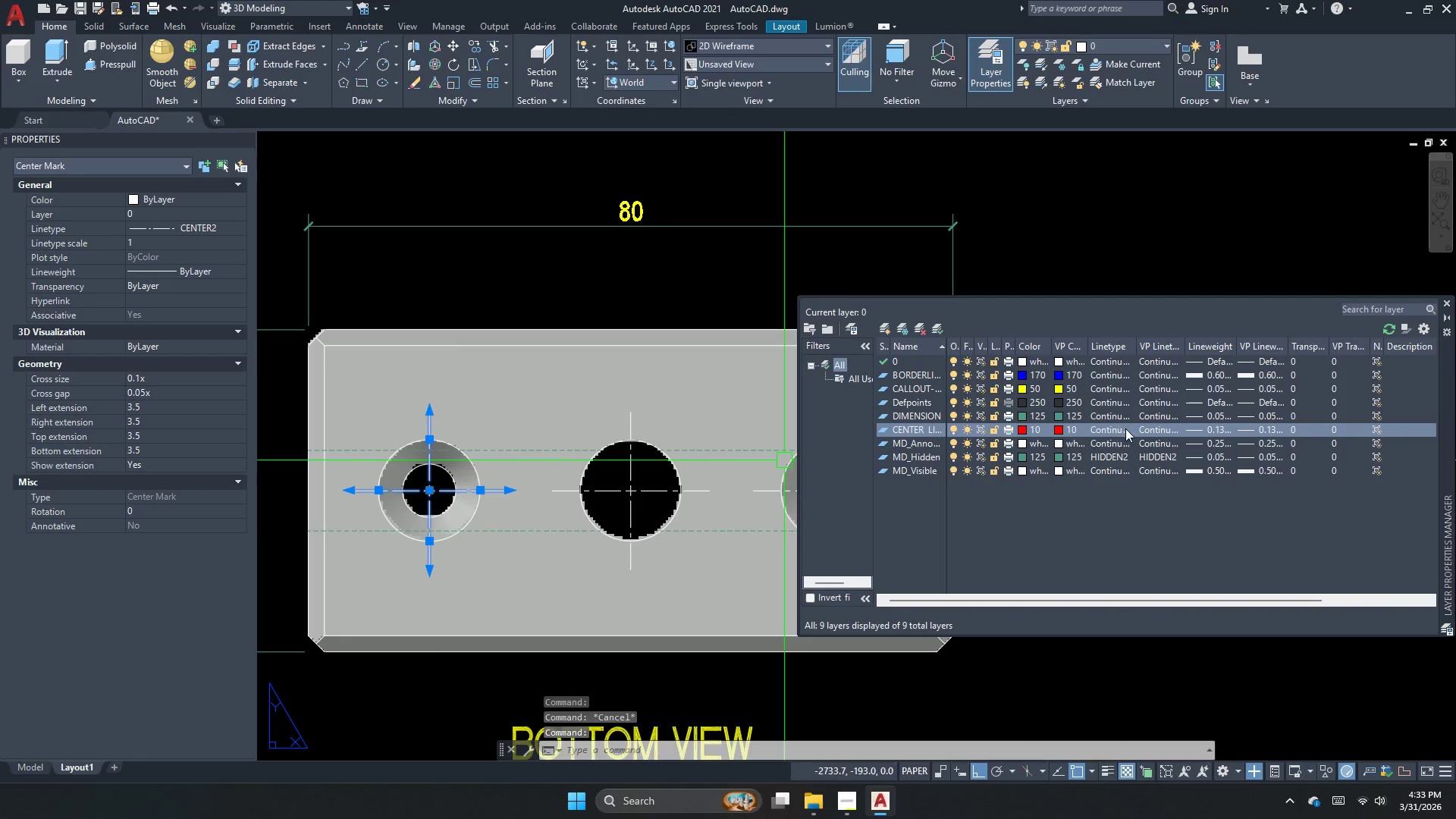 
scroll: coordinate [462, 471], scroll_direction: none, amount: 0.0
 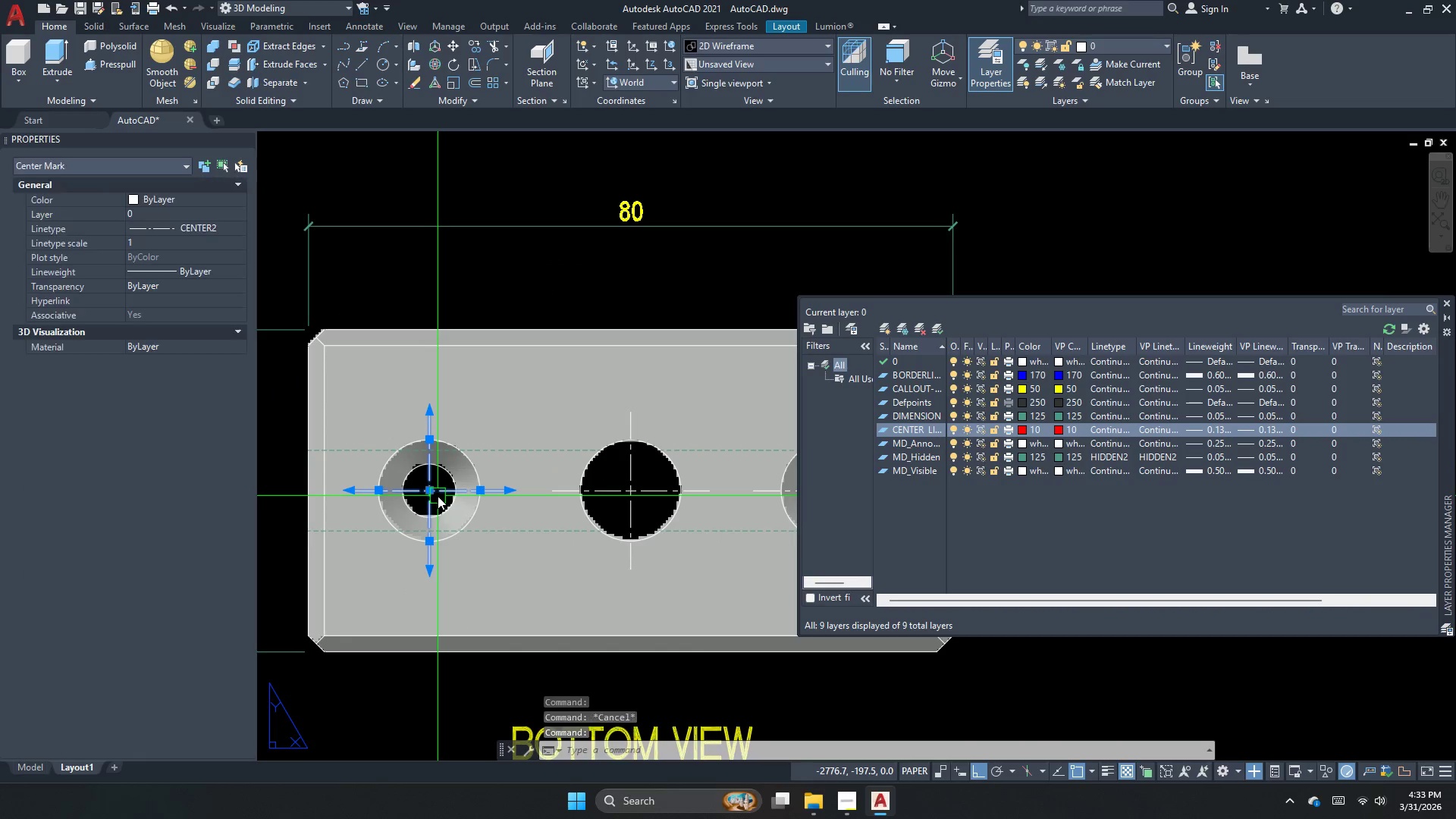 
key(Escape)
 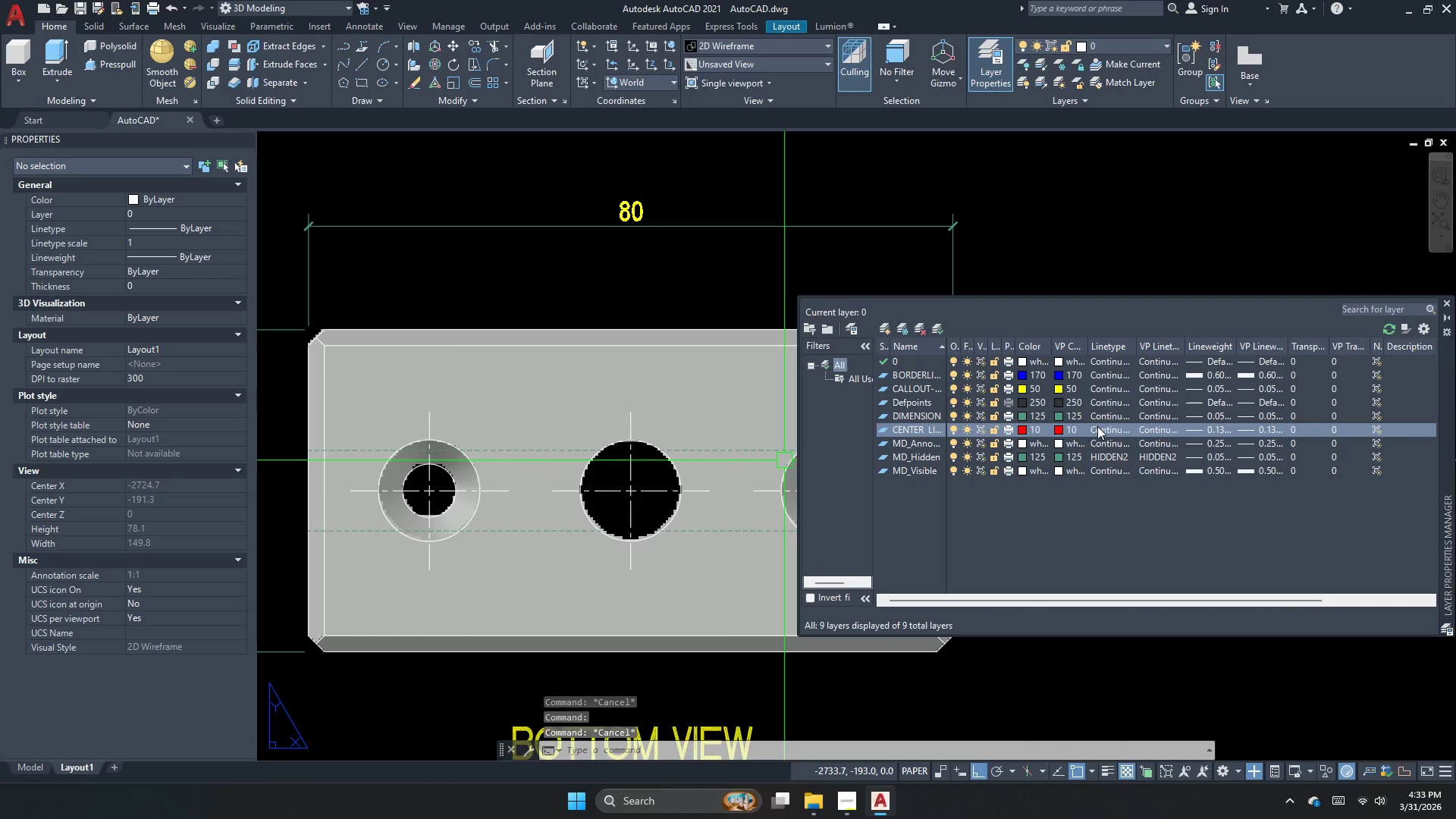 
left_click([1100, 430])
 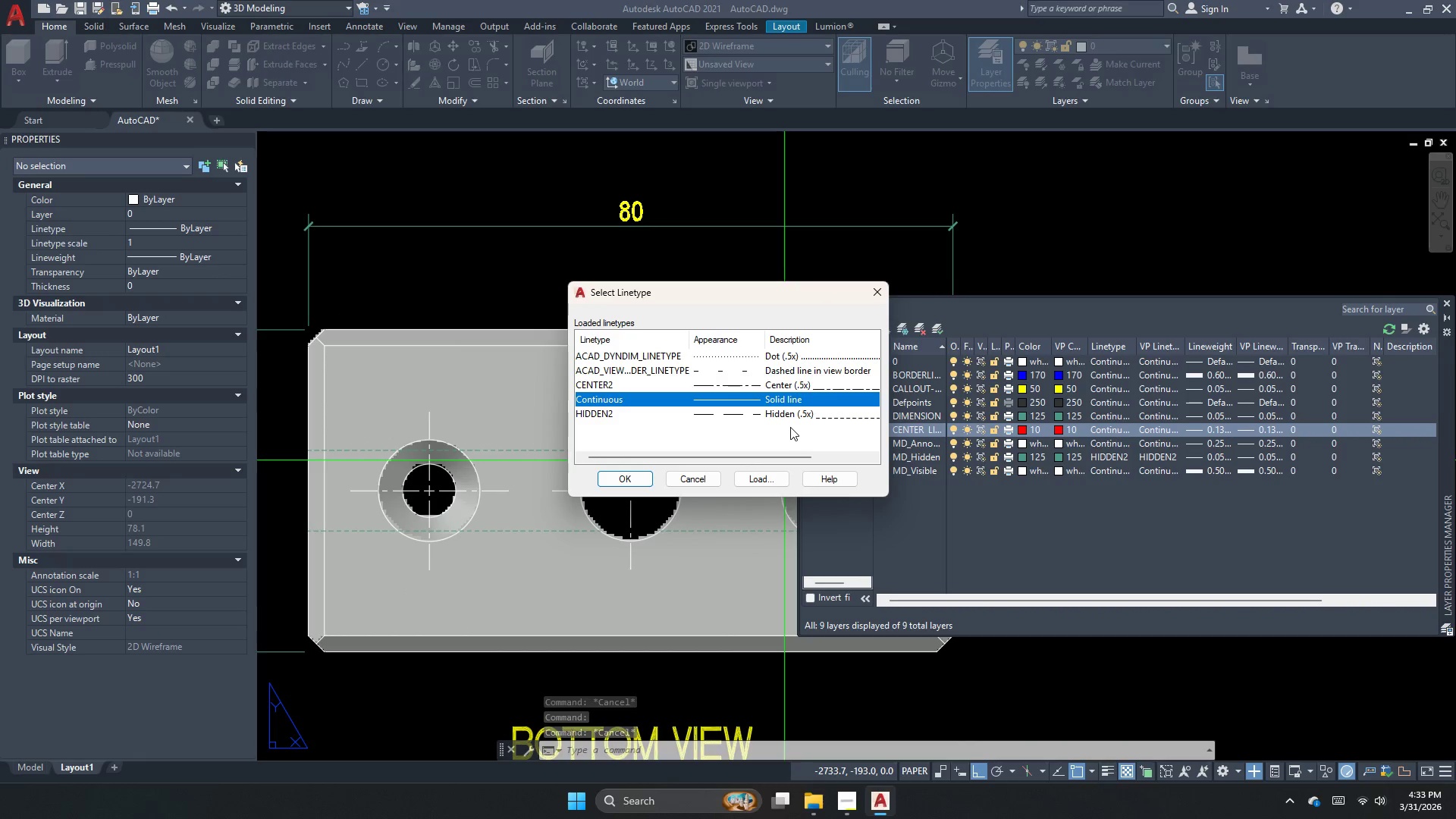 
key(Escape)
 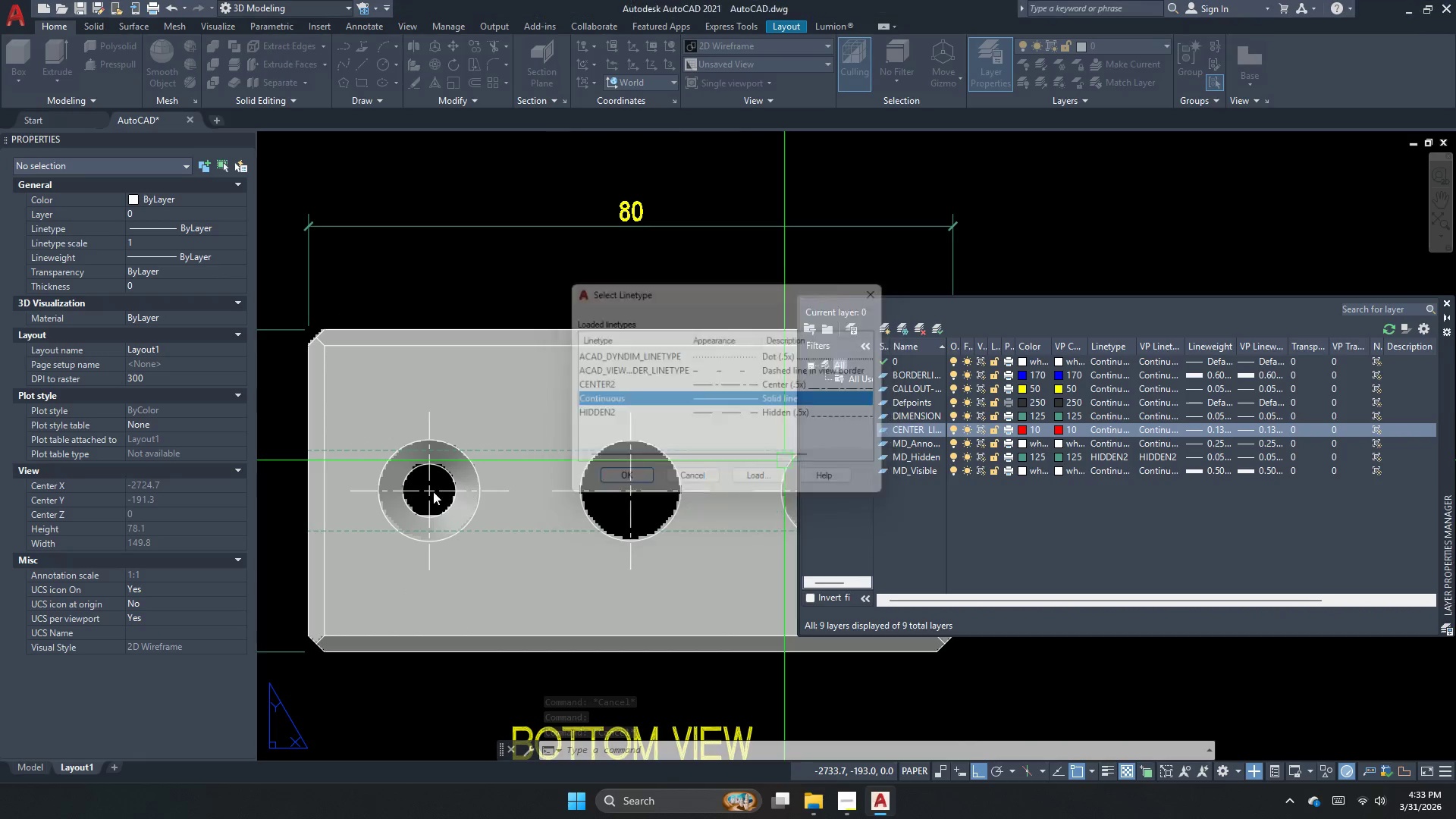 
key(Escape)
 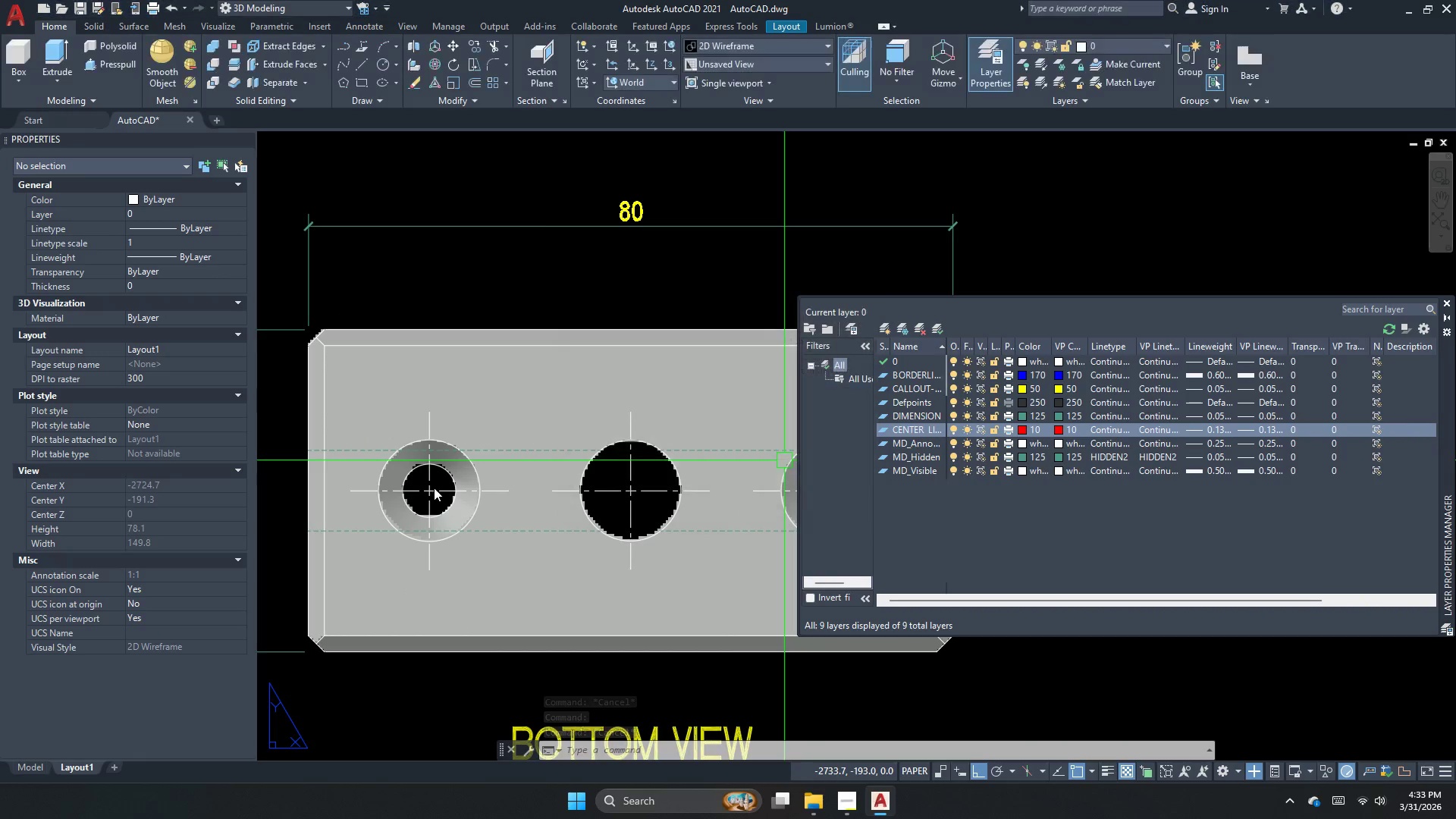 
left_click([435, 488])
 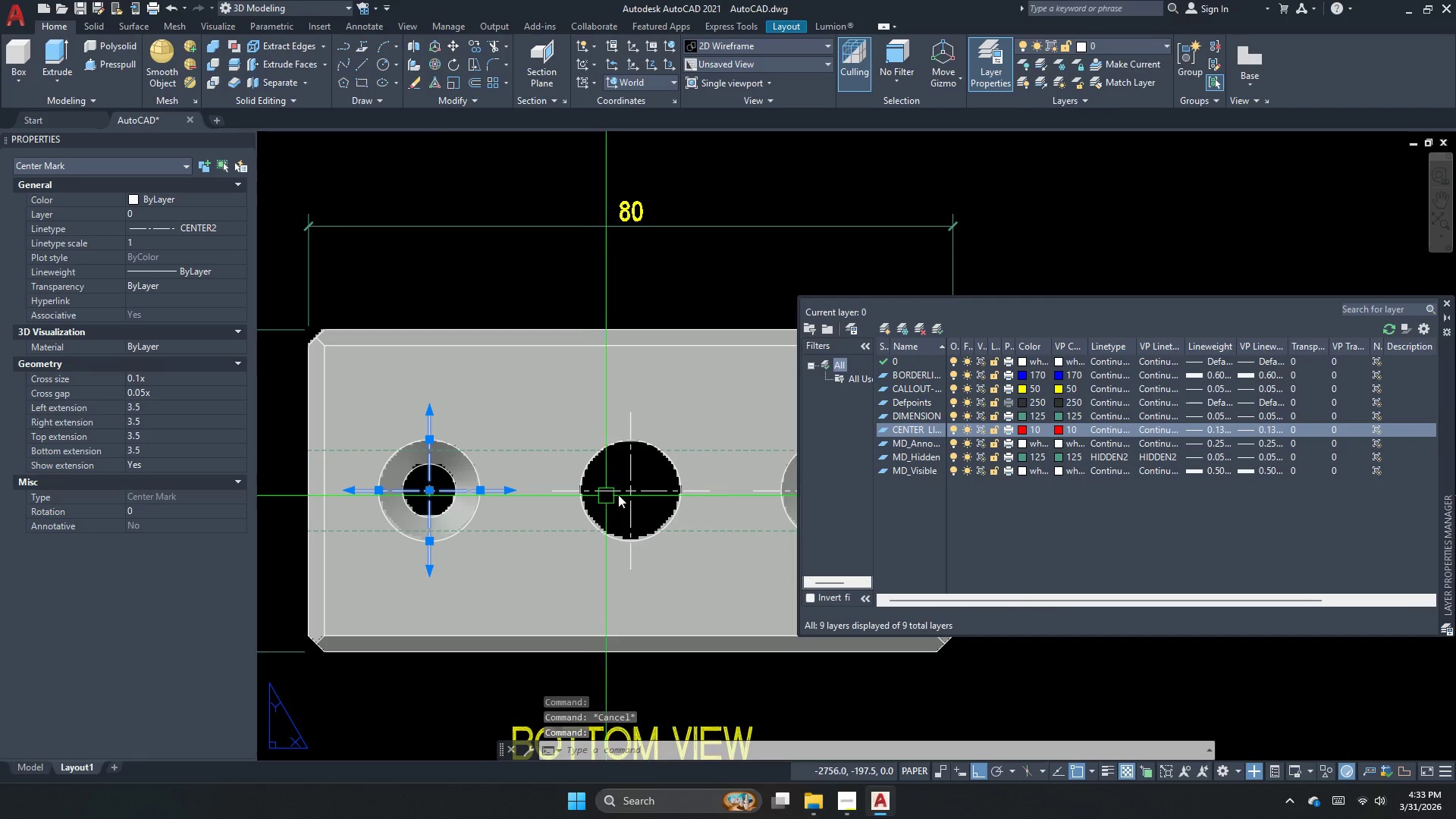 
left_click([634, 492])
 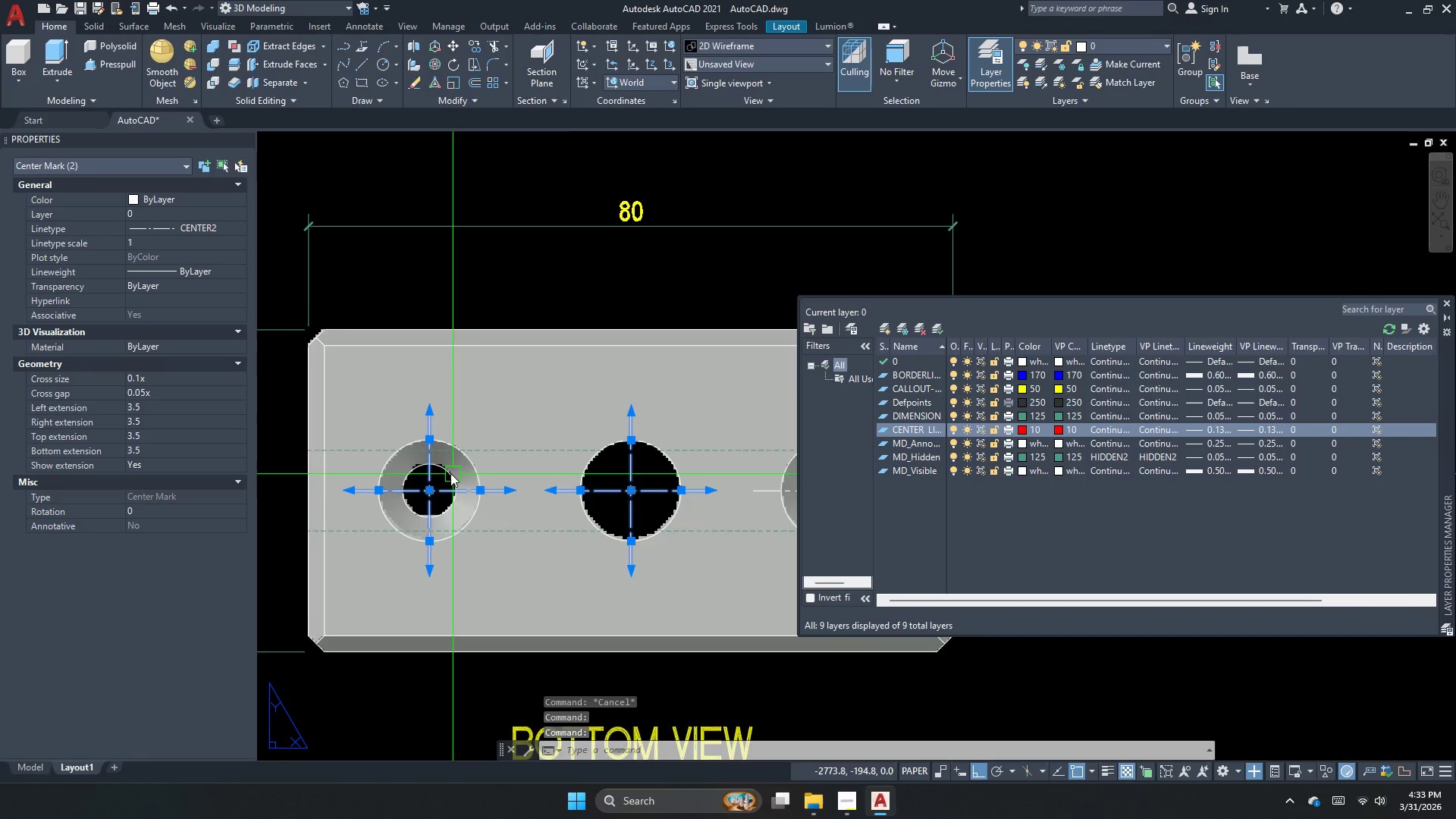 
scroll: coordinate [535, 481], scroll_direction: down, amount: 1.0
 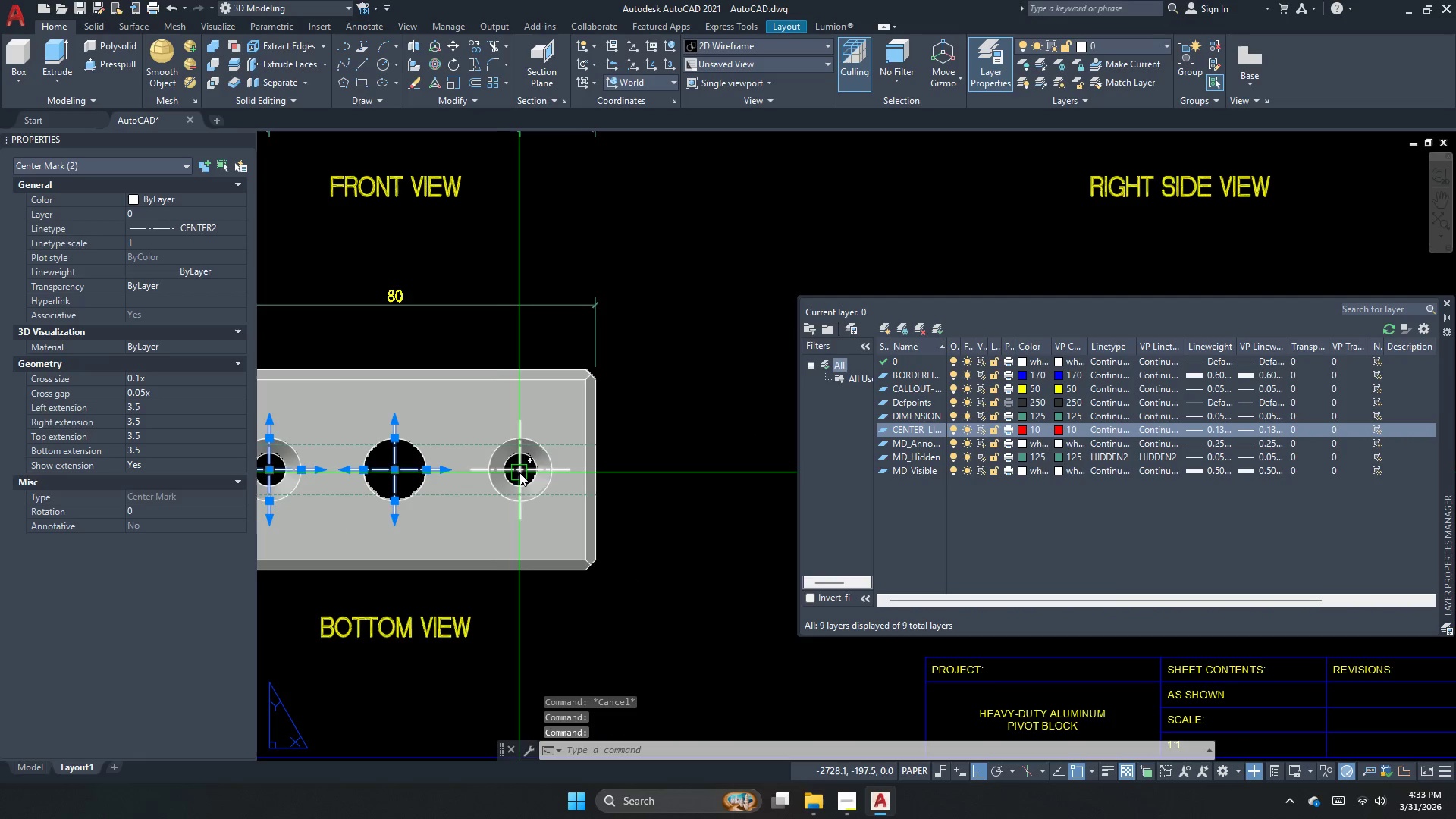 
left_click([520, 472])
 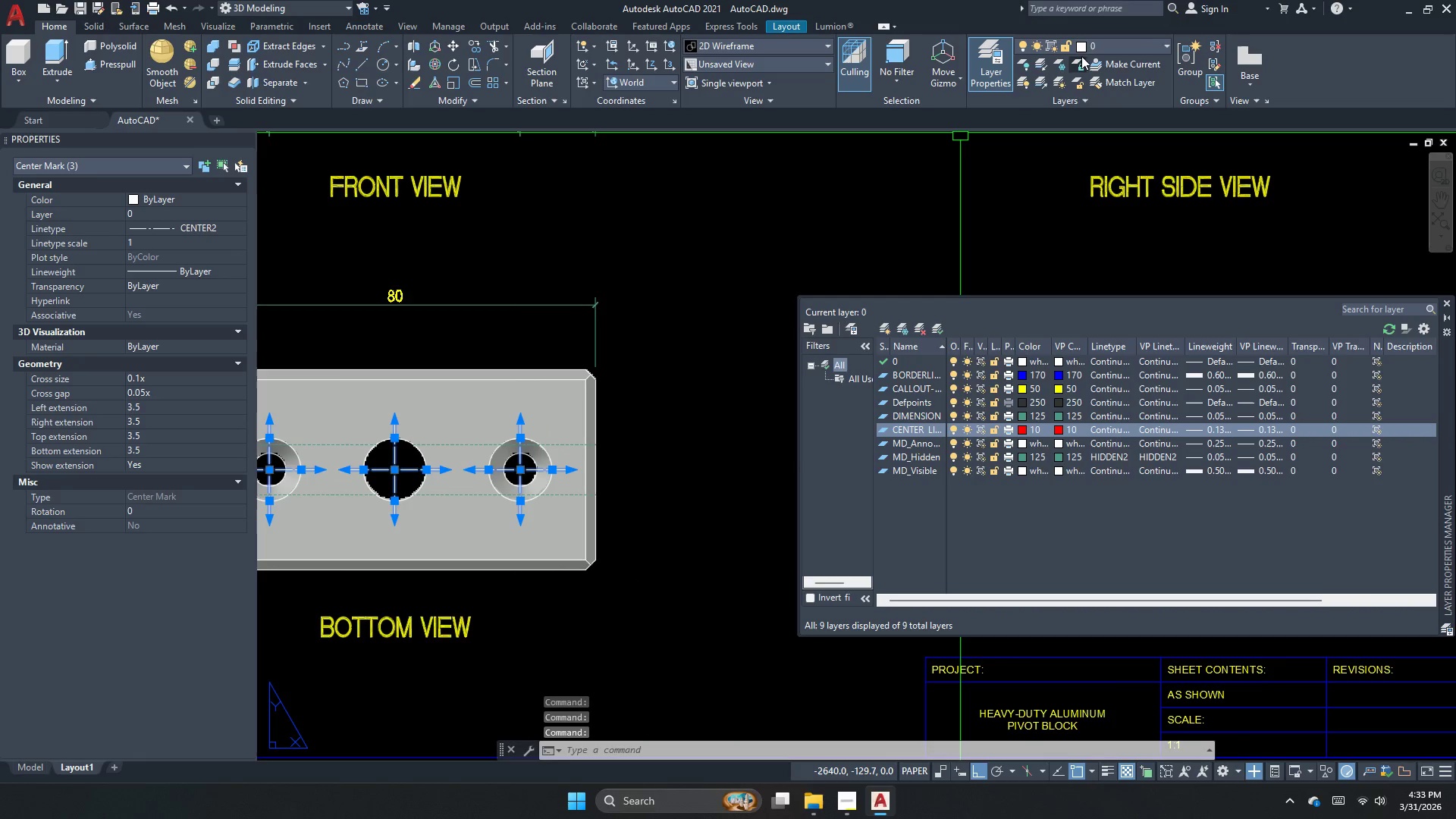 
left_click([1111, 46])
 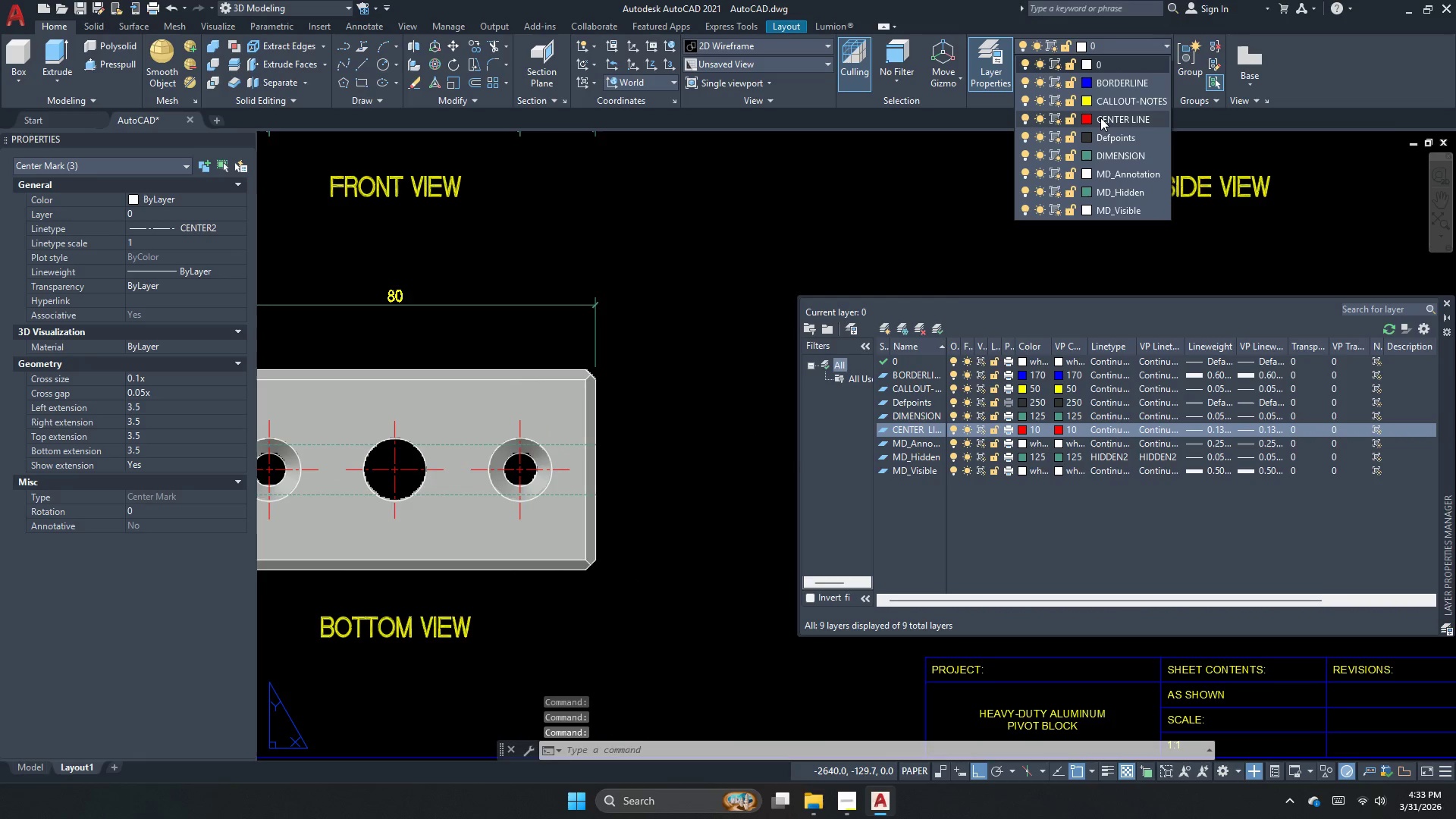 
left_click([1100, 118])
 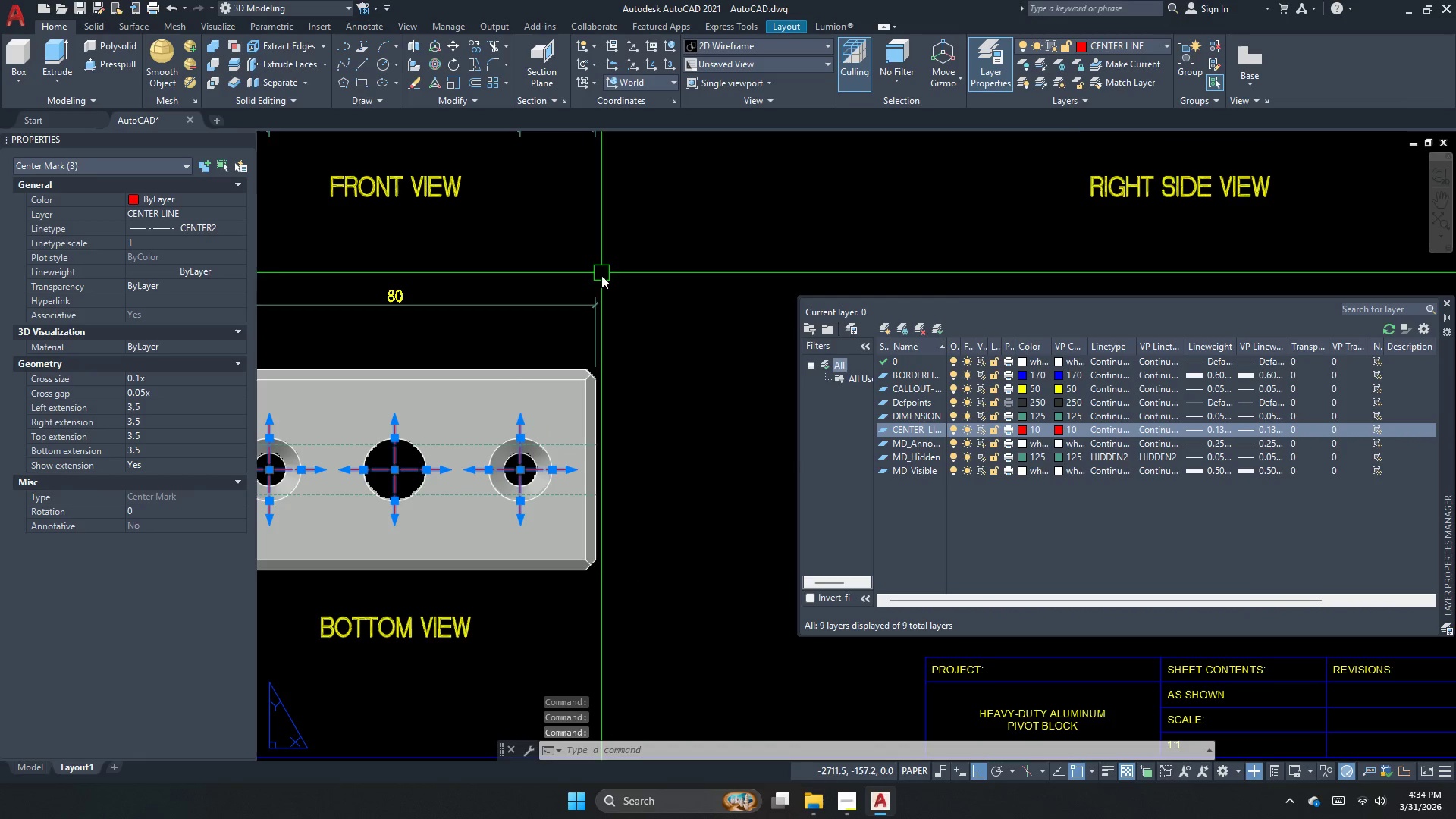 
scroll: coordinate [645, 362], scroll_direction: none, amount: 0.0
 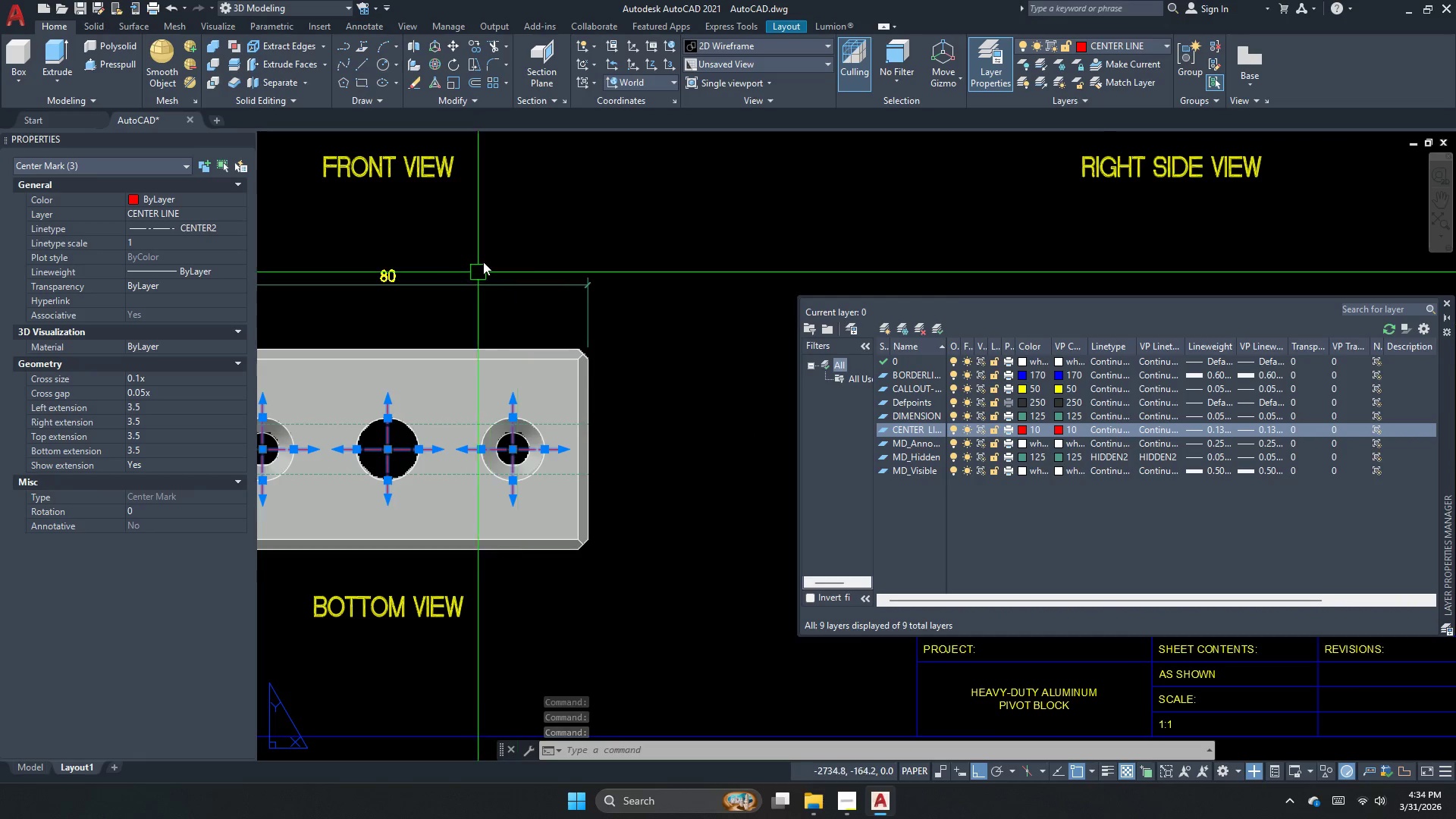 
scroll: coordinate [517, 397], scroll_direction: down, amount: 2.0
 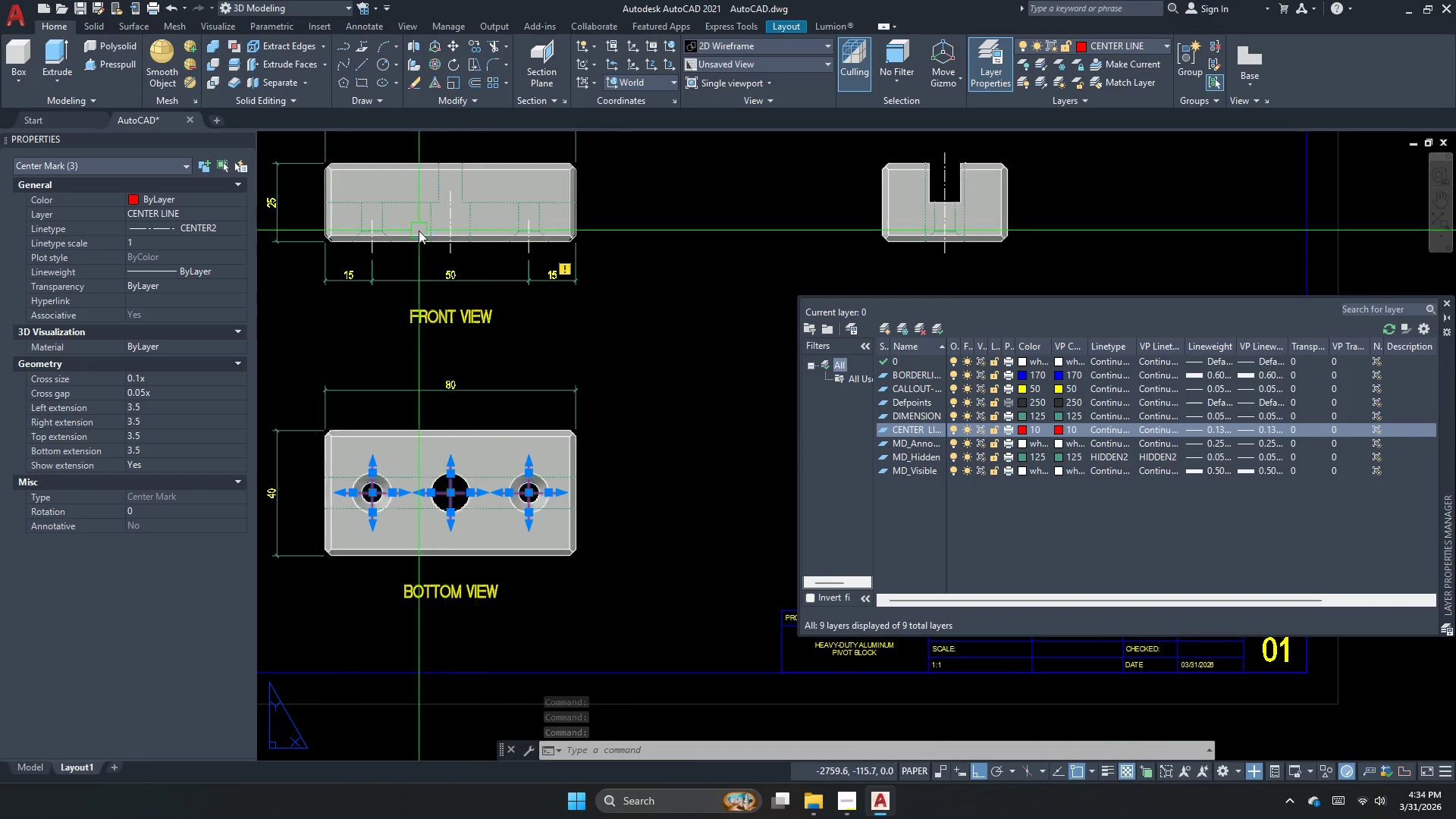 
key(Escape)
key(Escape)
type(MA)
 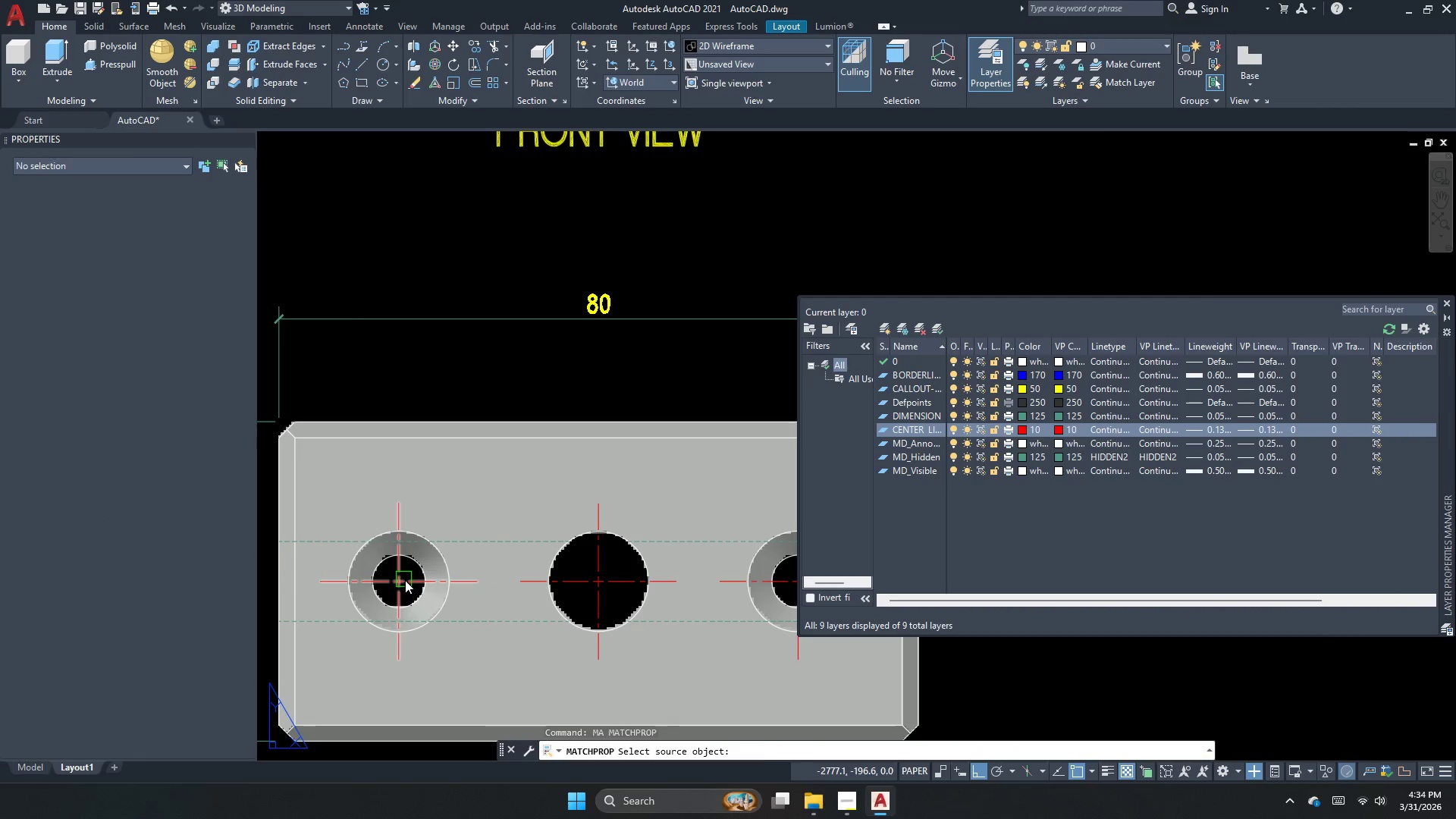 
scroll: coordinate [362, 576], scroll_direction: up, amount: 2.0
 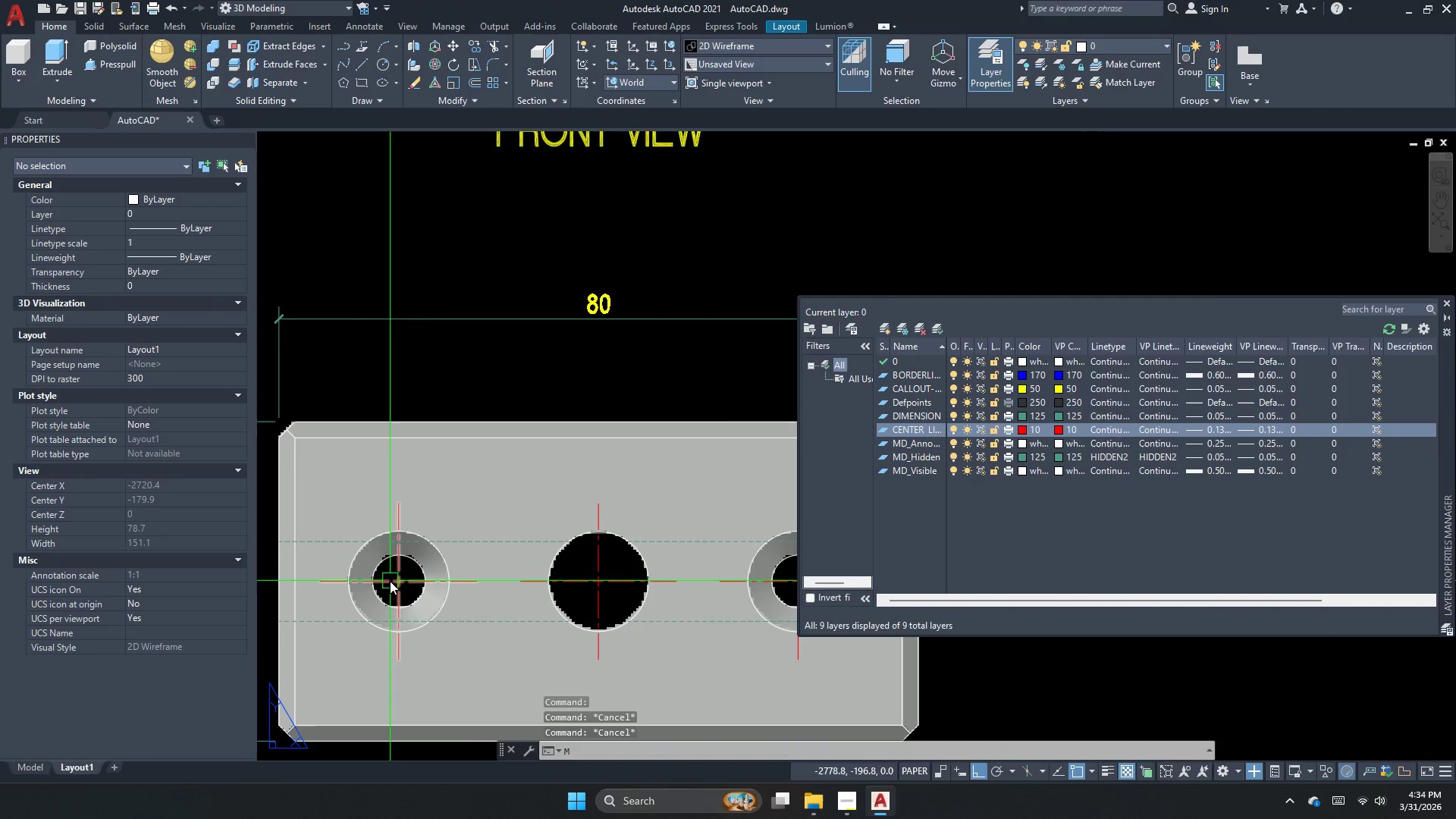 
key(Space)
 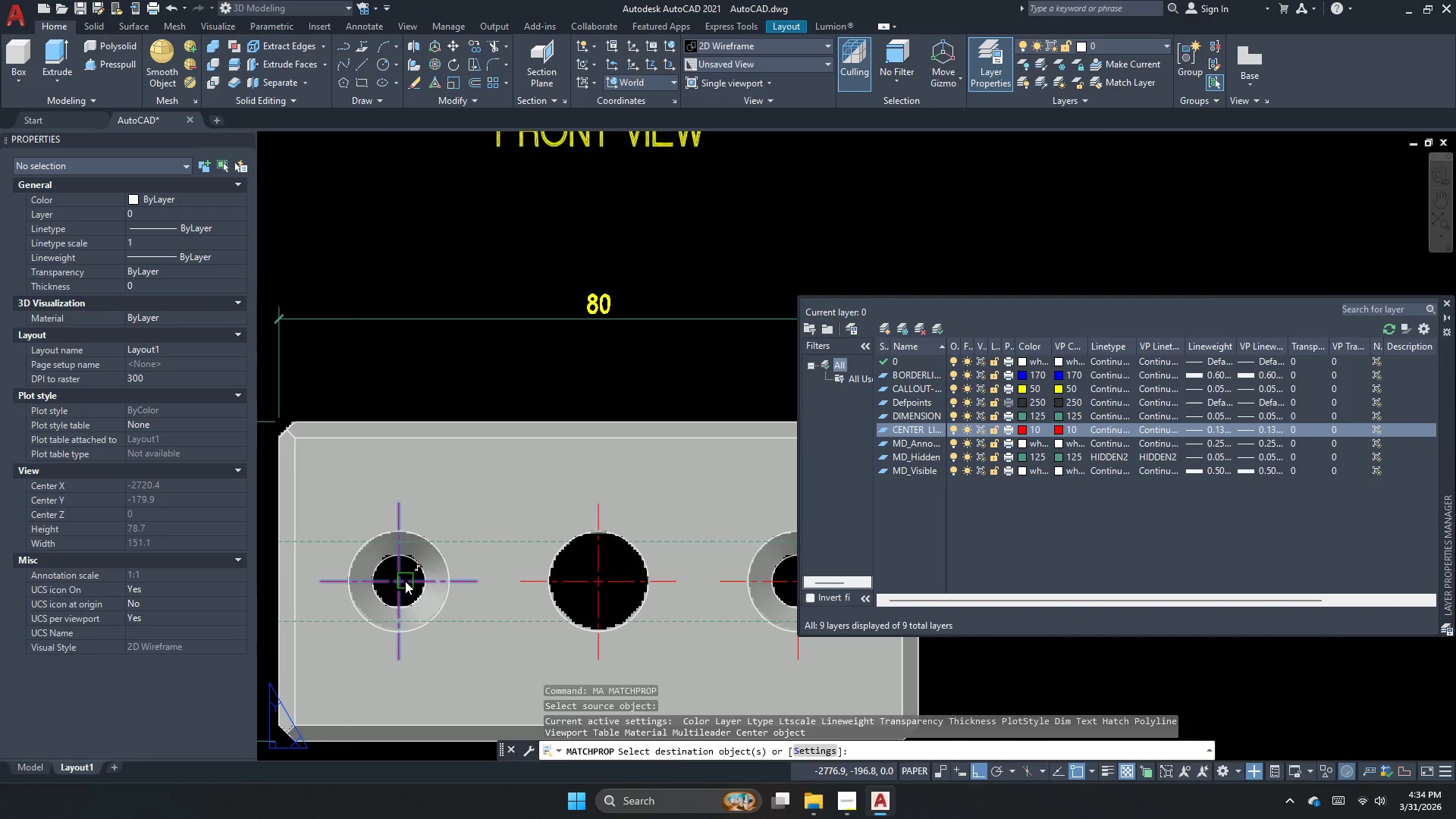 
scroll: coordinate [405, 581], scroll_direction: down, amount: 2.0
 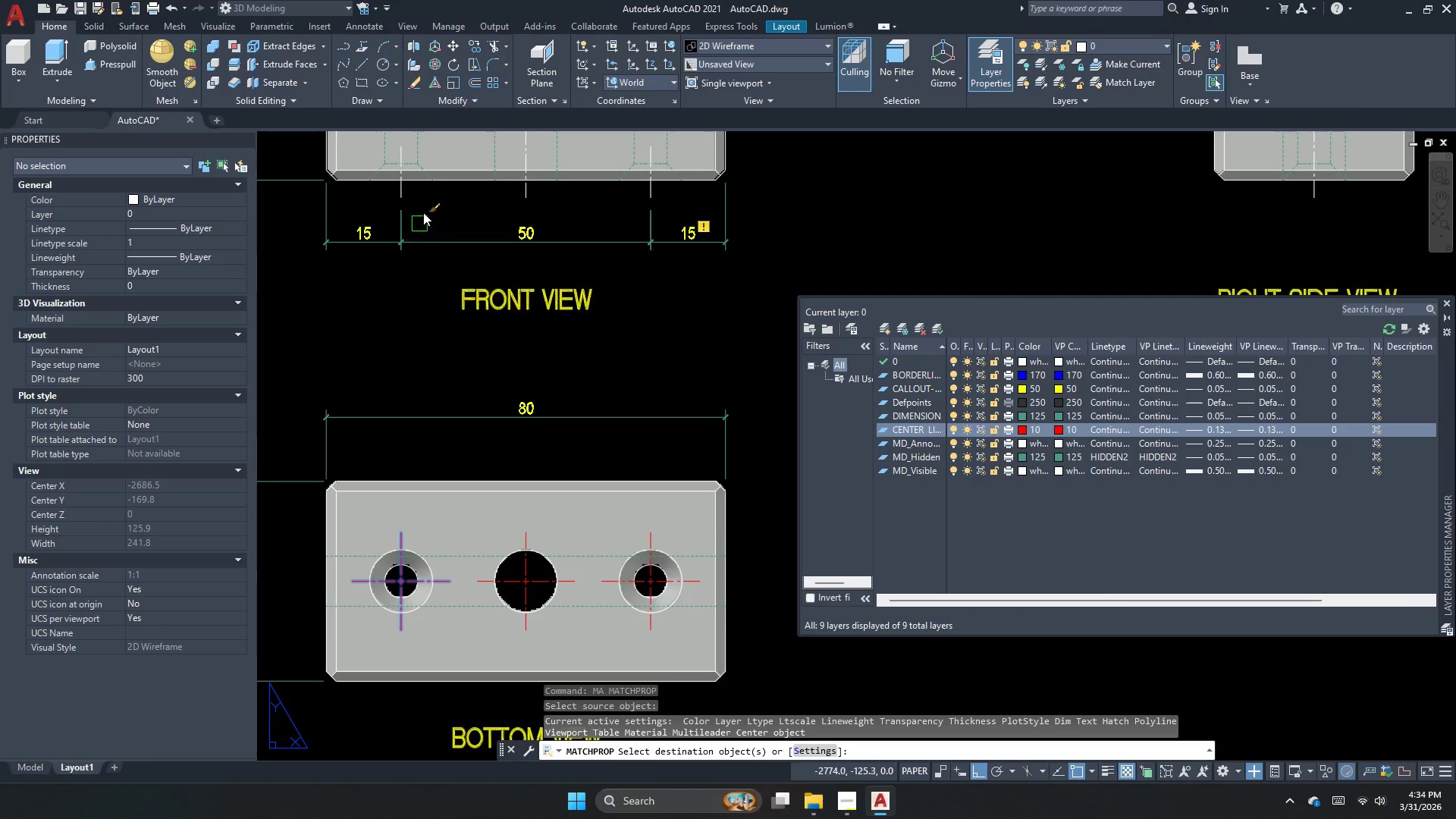 
left_click([359, 196])
 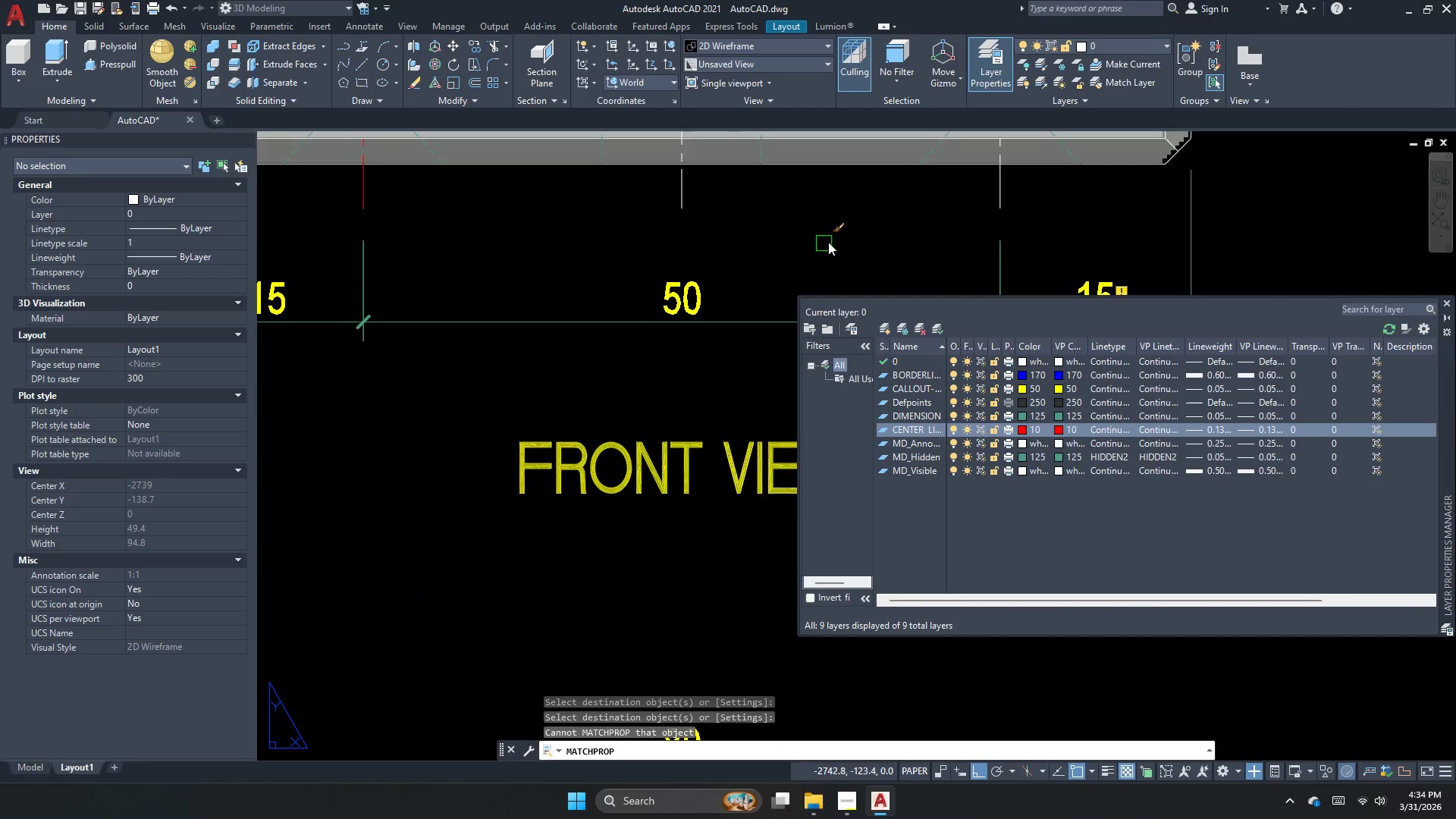 
scroll: coordinate [425, 191], scroll_direction: up, amount: 2.0
 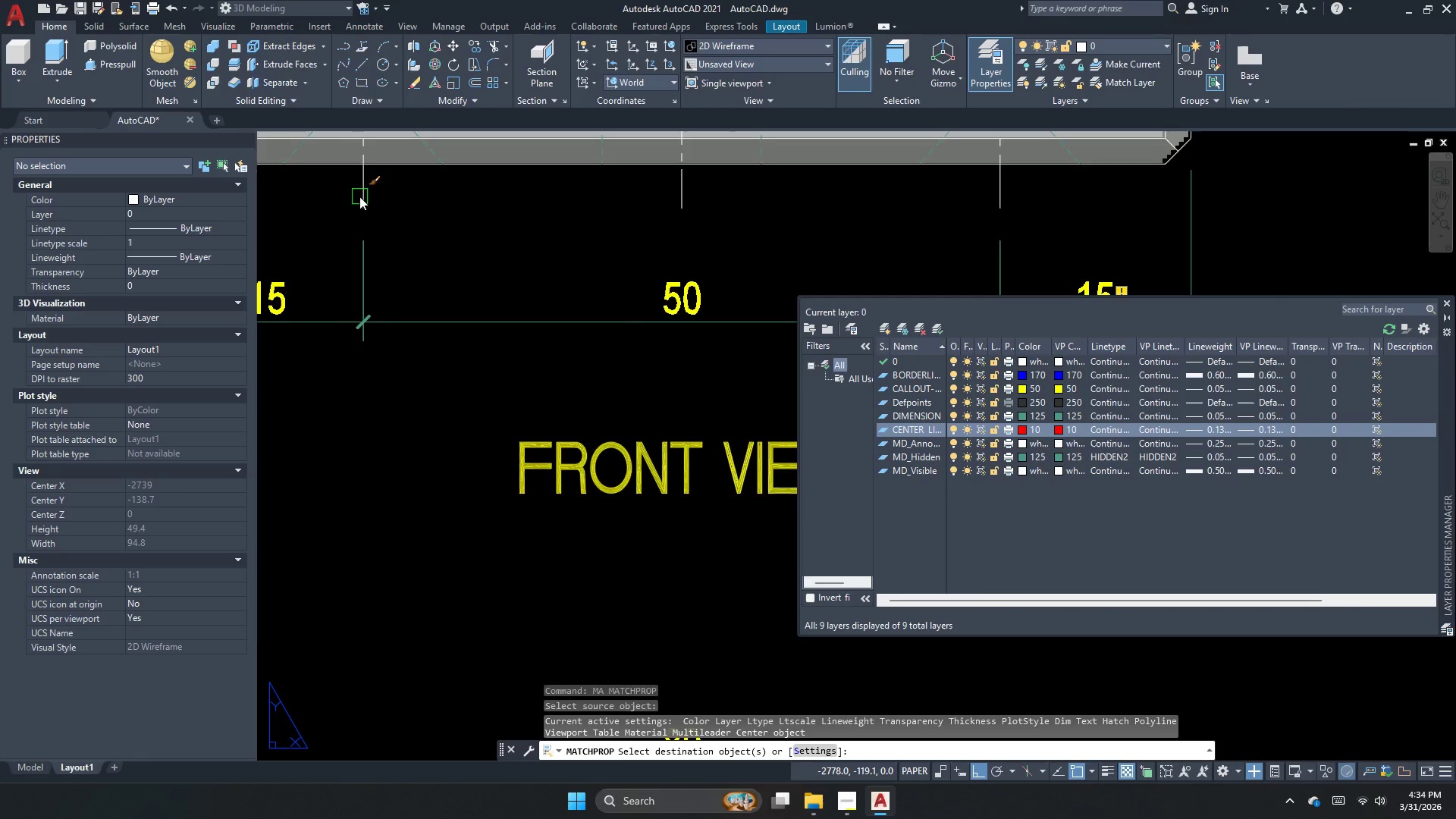 
left_click_drag(start_coordinate=[815, 228], to_coordinate=[794, 215])
 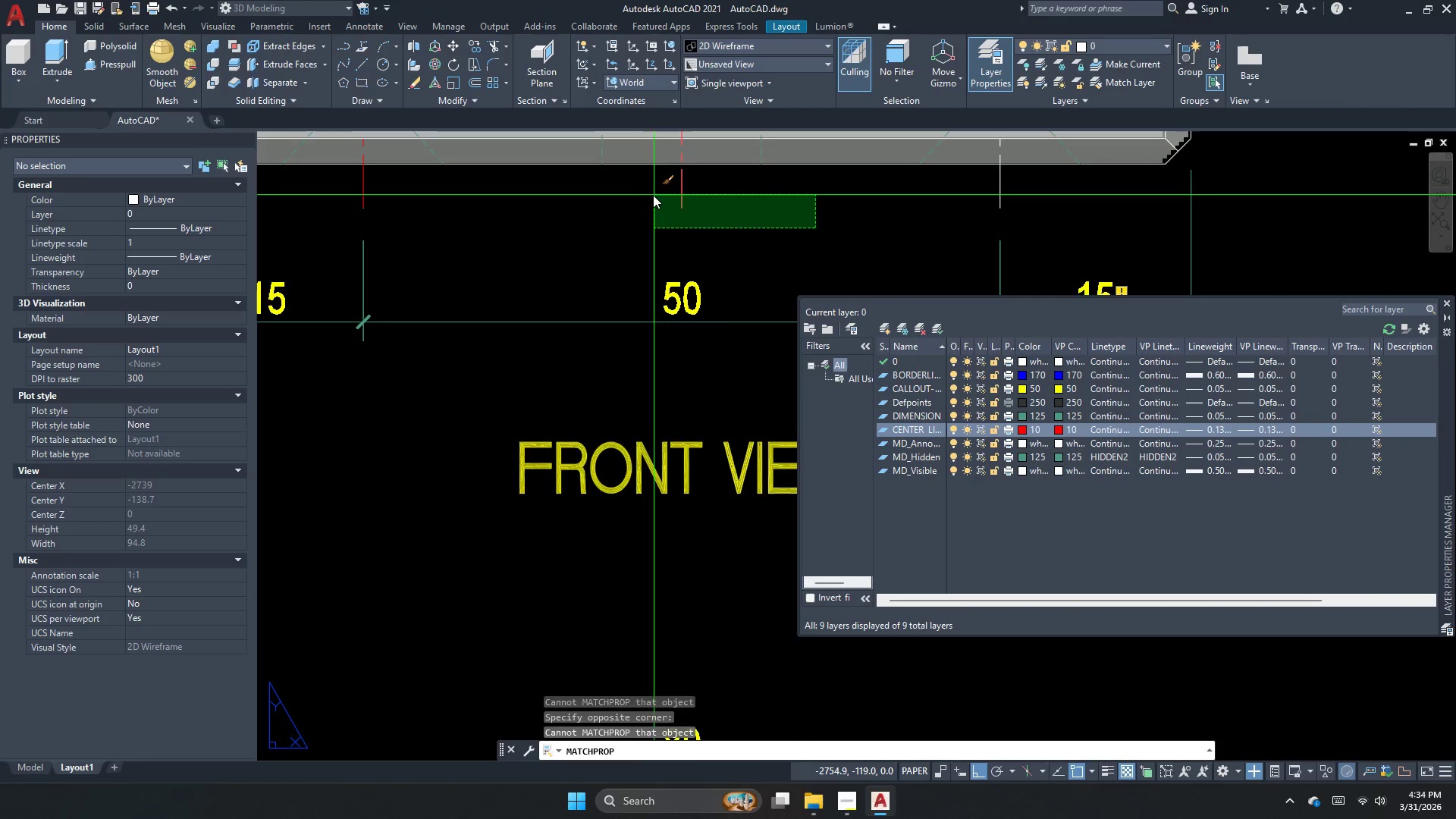 
left_click_drag(start_coordinate=[650, 195], to_coordinate=[657, 195])
 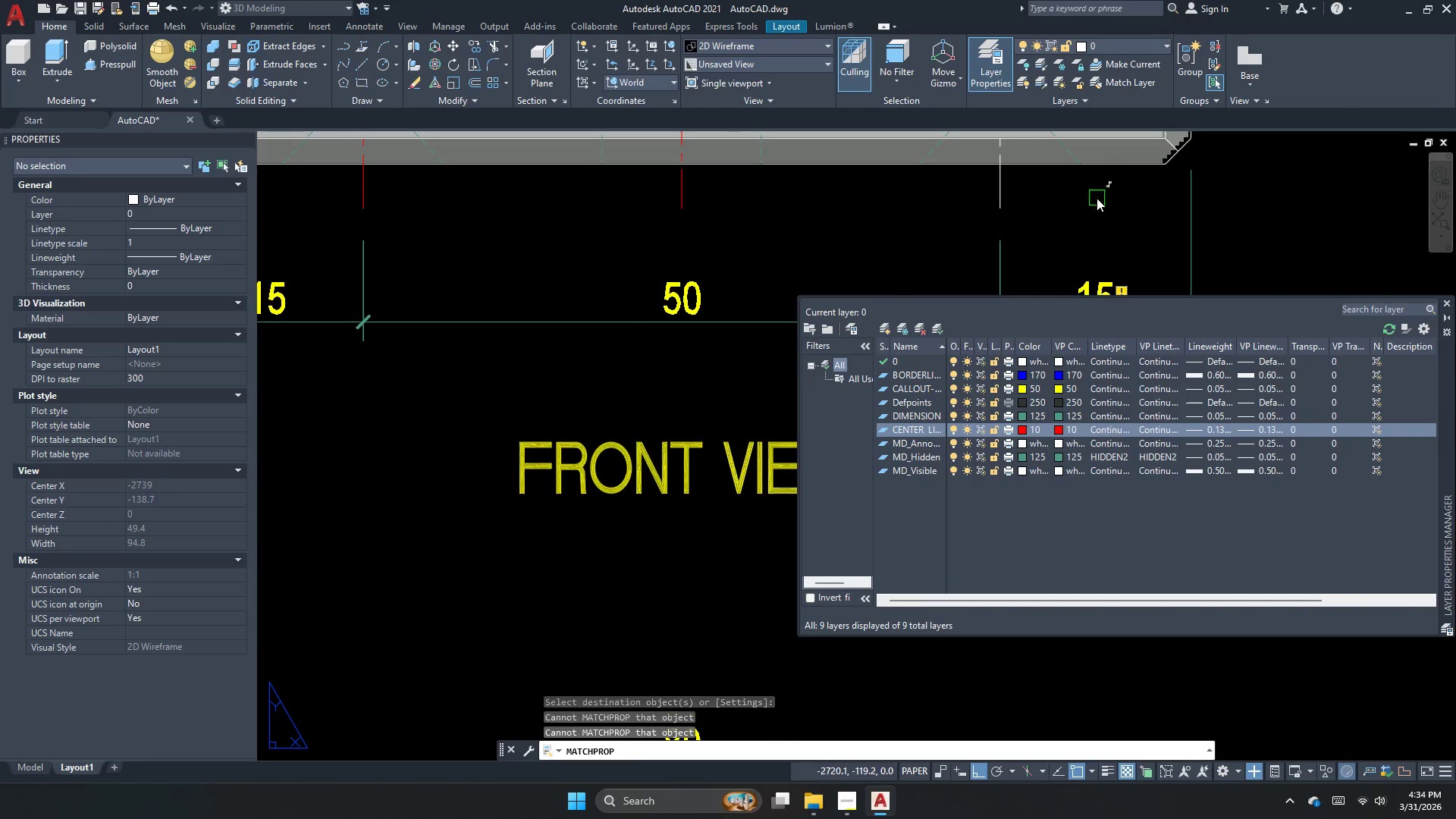 
left_click_drag(start_coordinate=[1087, 196], to_coordinate=[1035, 190])
 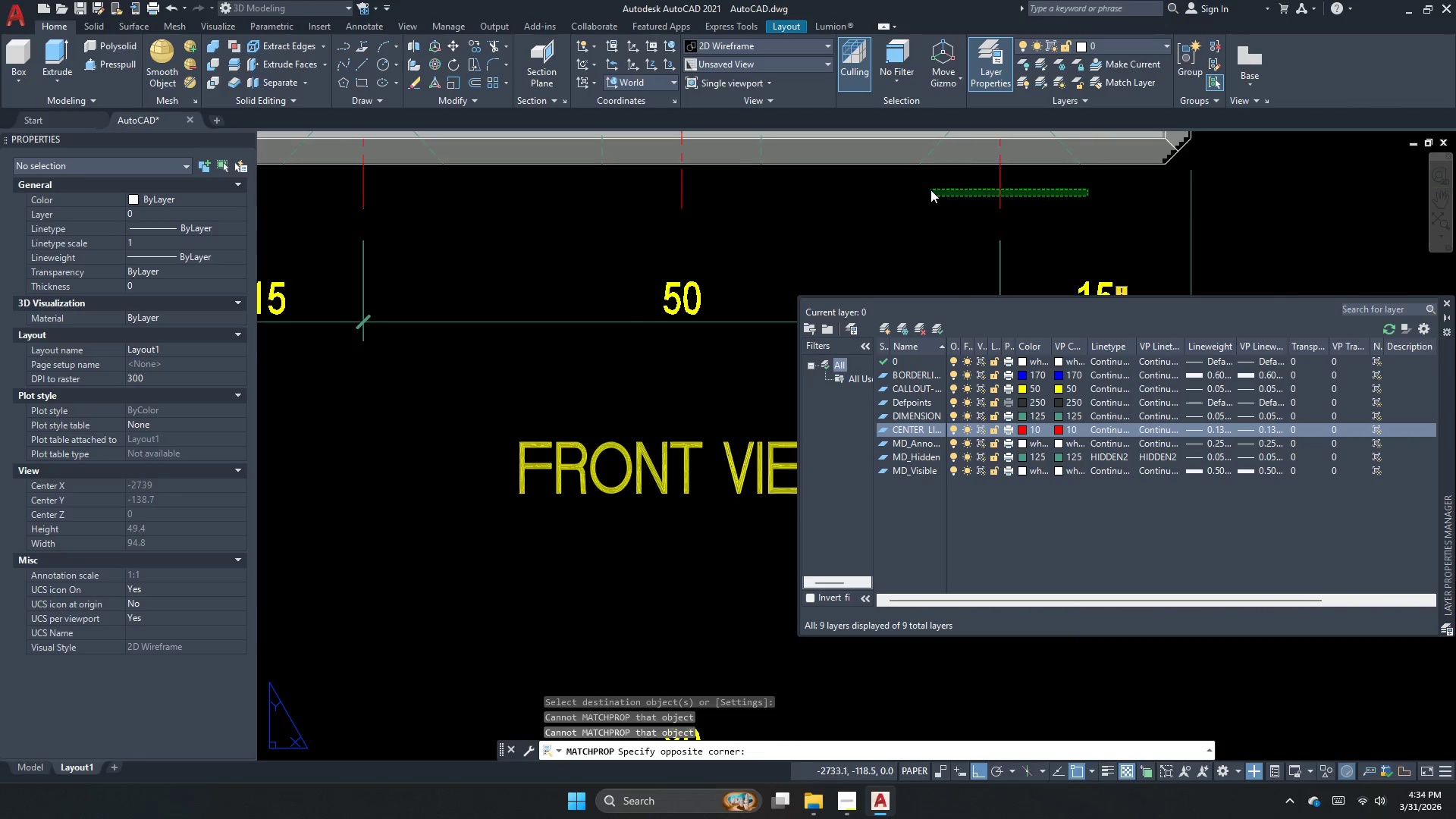 
left_click_drag(start_coordinate=[930, 190], to_coordinate=[874, 218])
 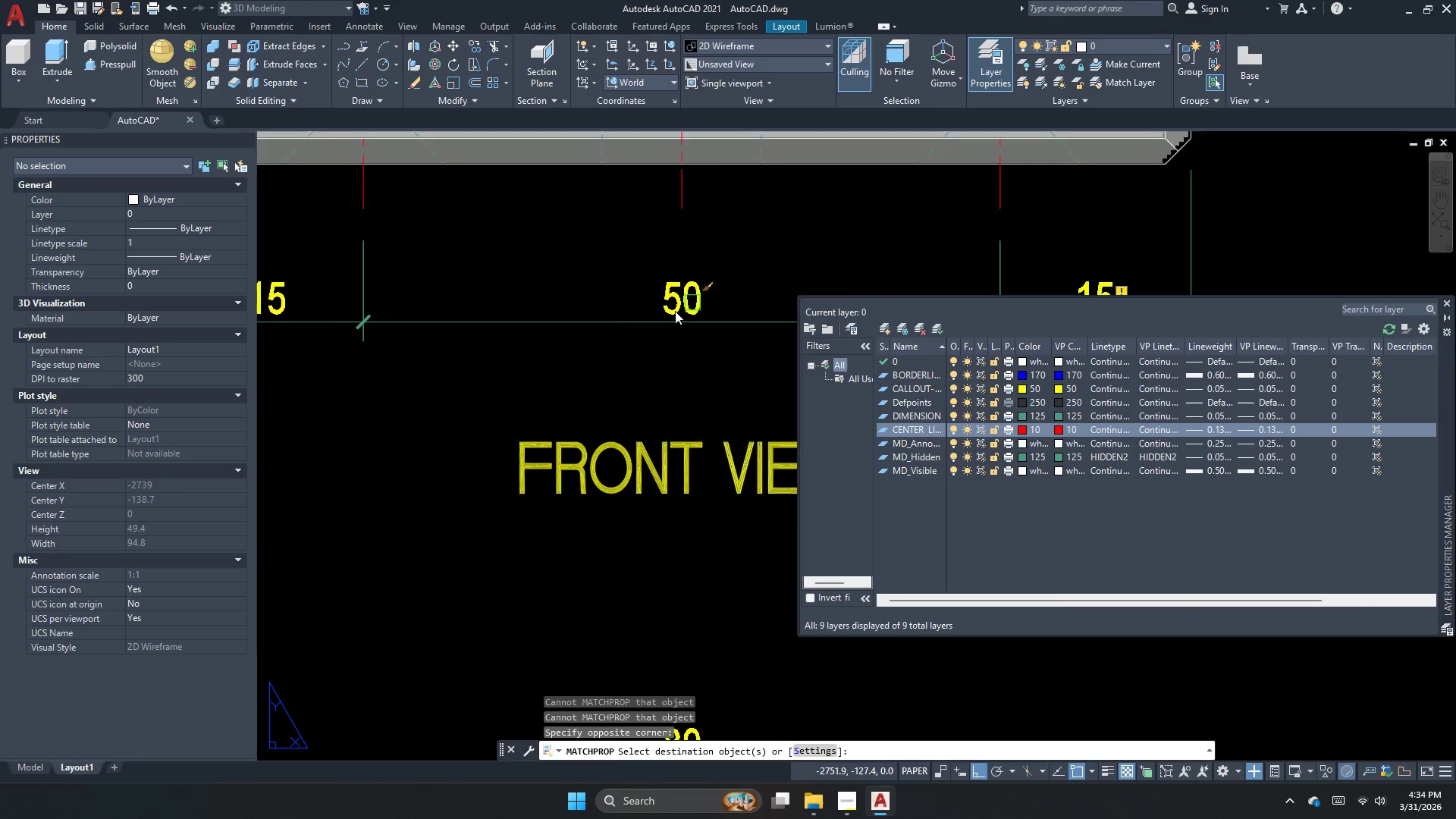 
scroll: coordinate [557, 374], scroll_direction: down, amount: 4.0
 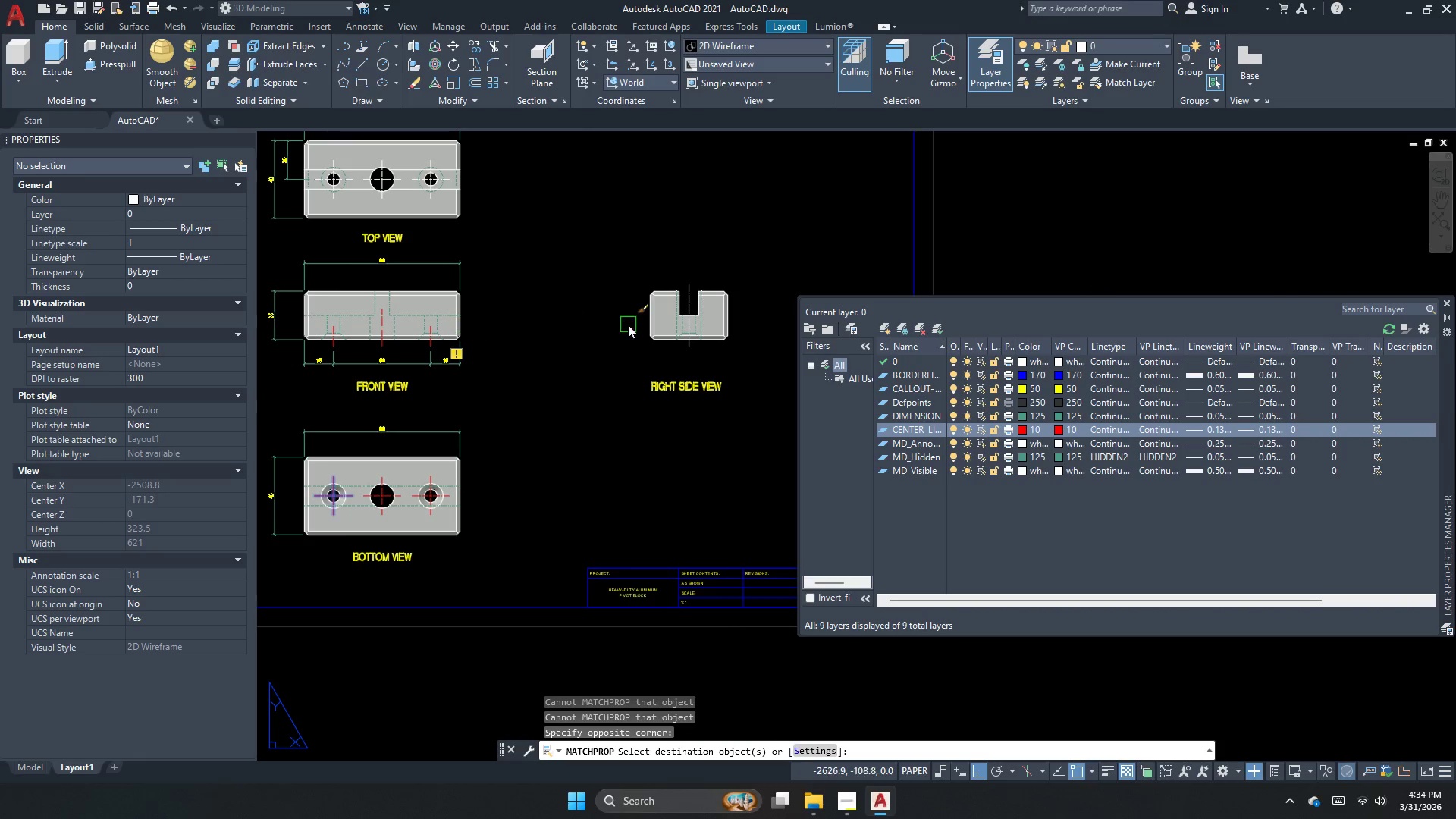 
scroll: coordinate [696, 302], scroll_direction: up, amount: 2.0
 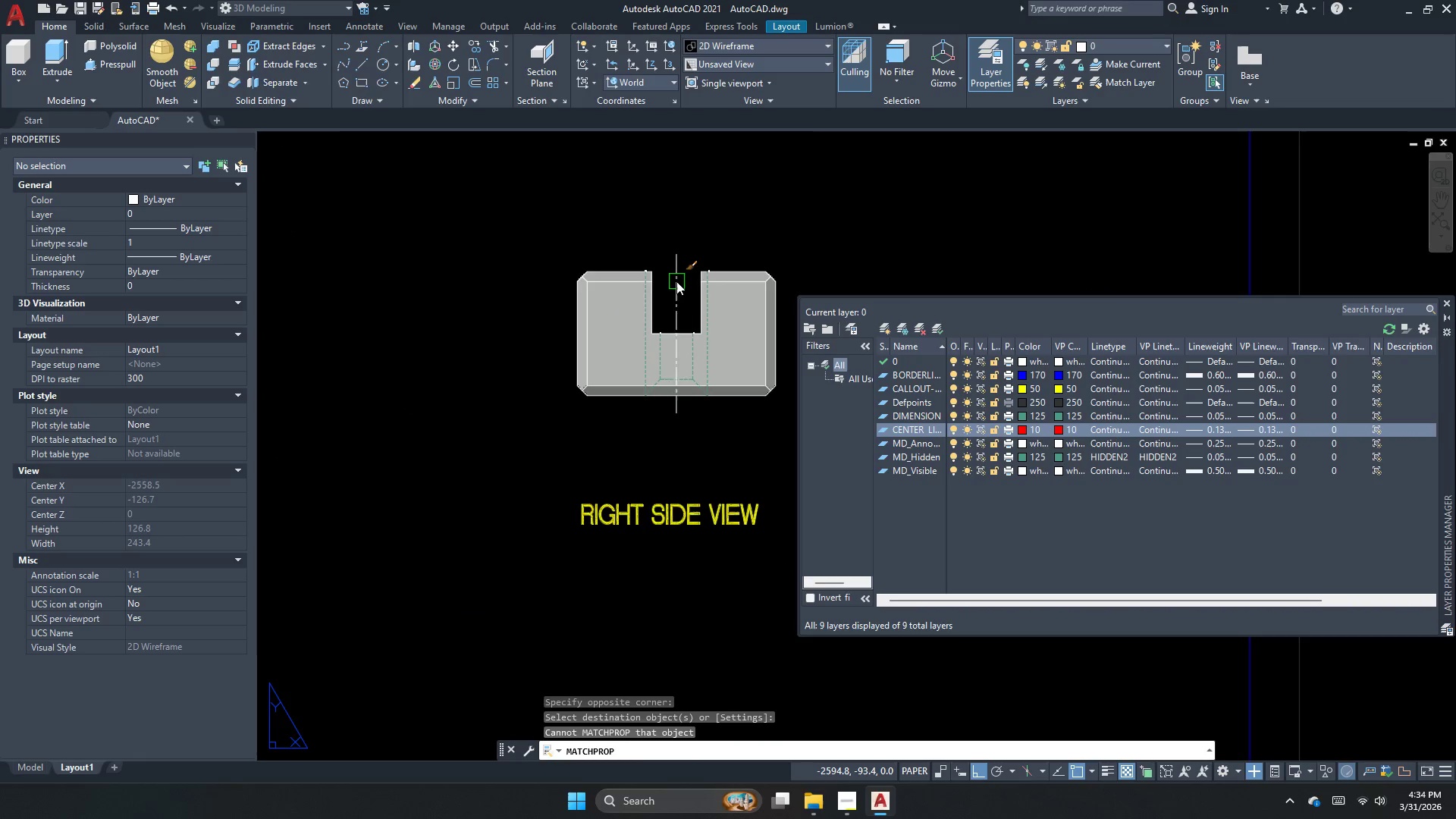 
left_click([676, 281])
 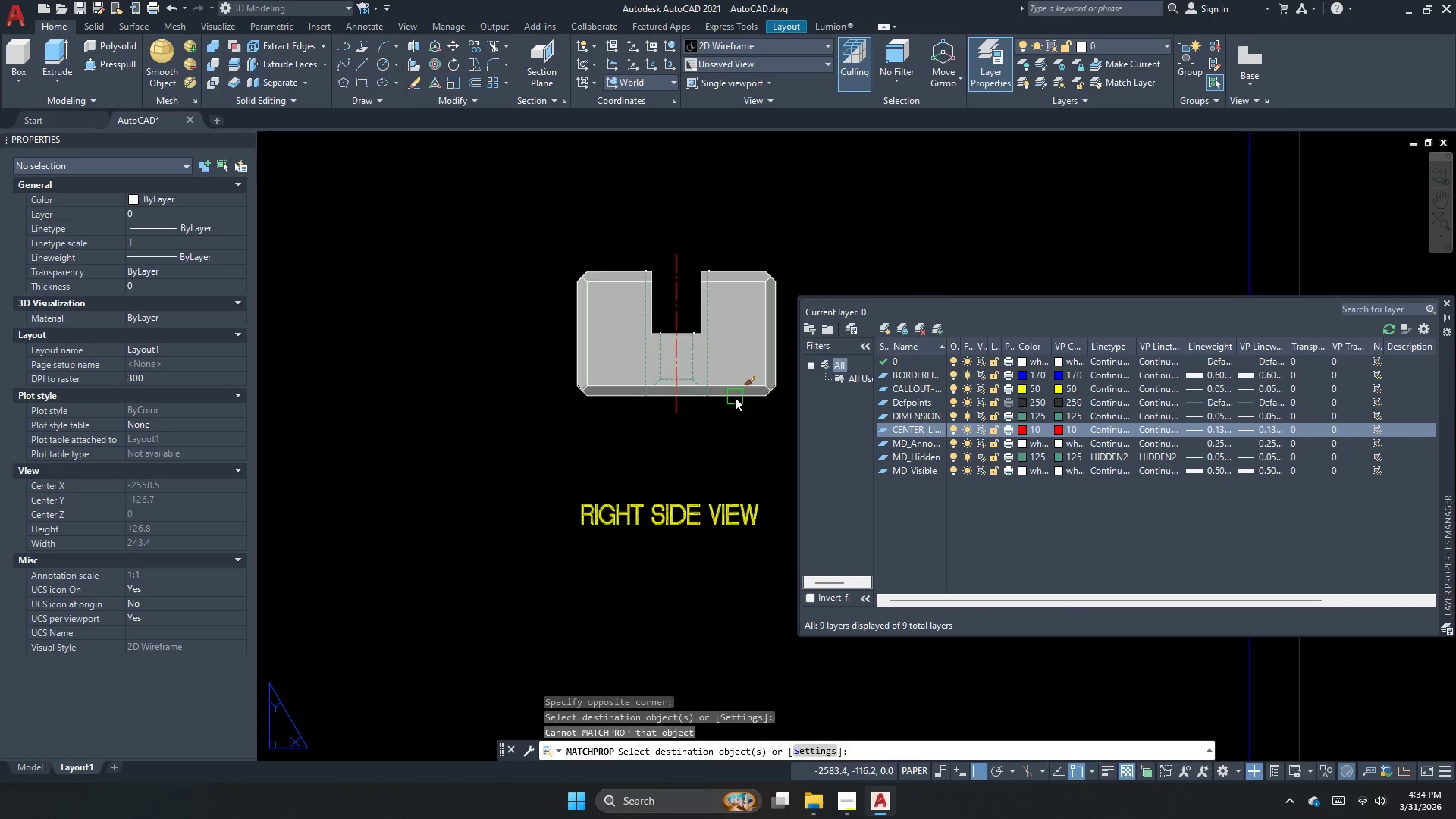 
scroll: coordinate [475, 346], scroll_direction: up, amount: 2.0
 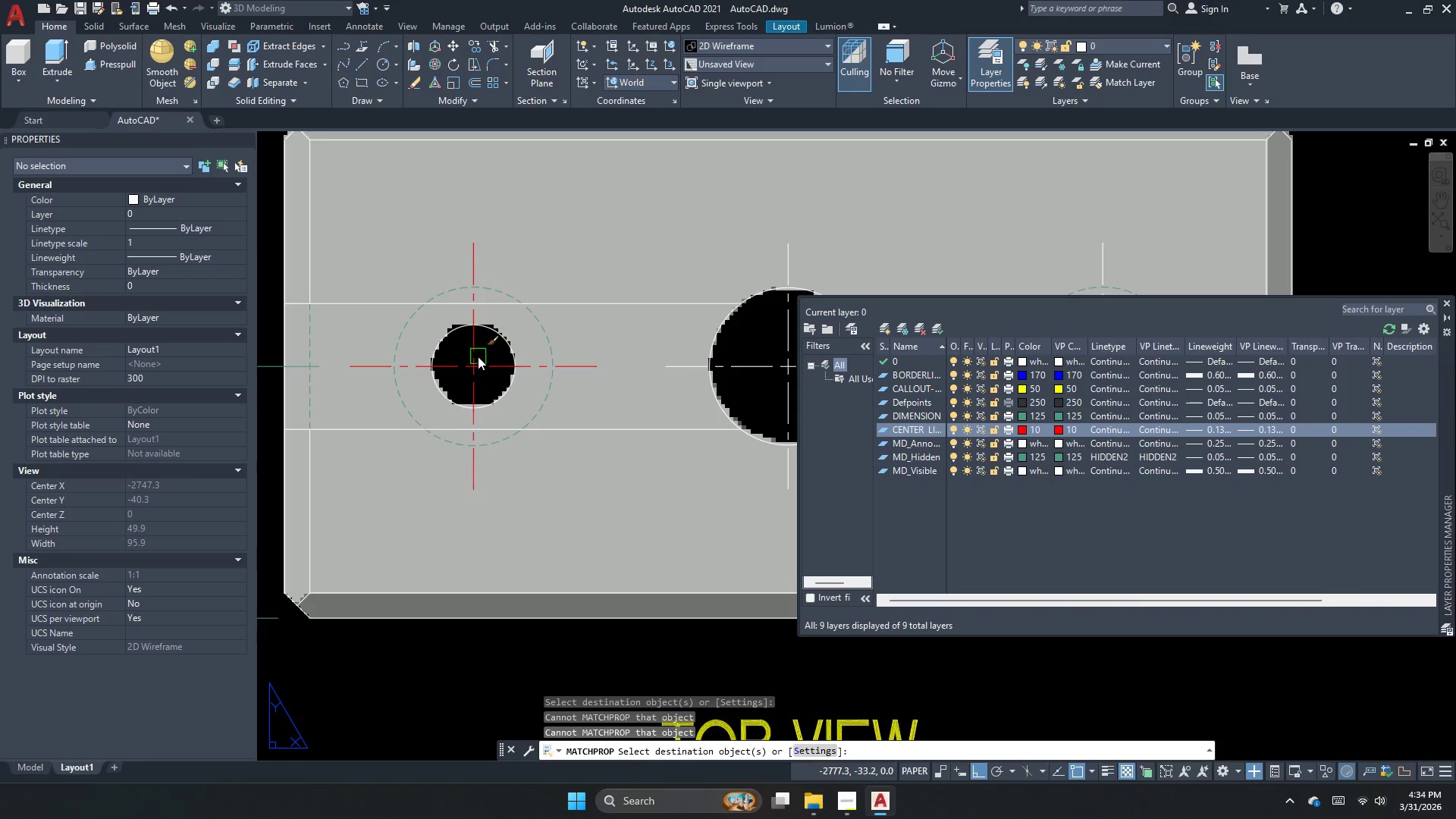 
scroll: coordinate [400, 403], scroll_direction: down, amount: 1.0
 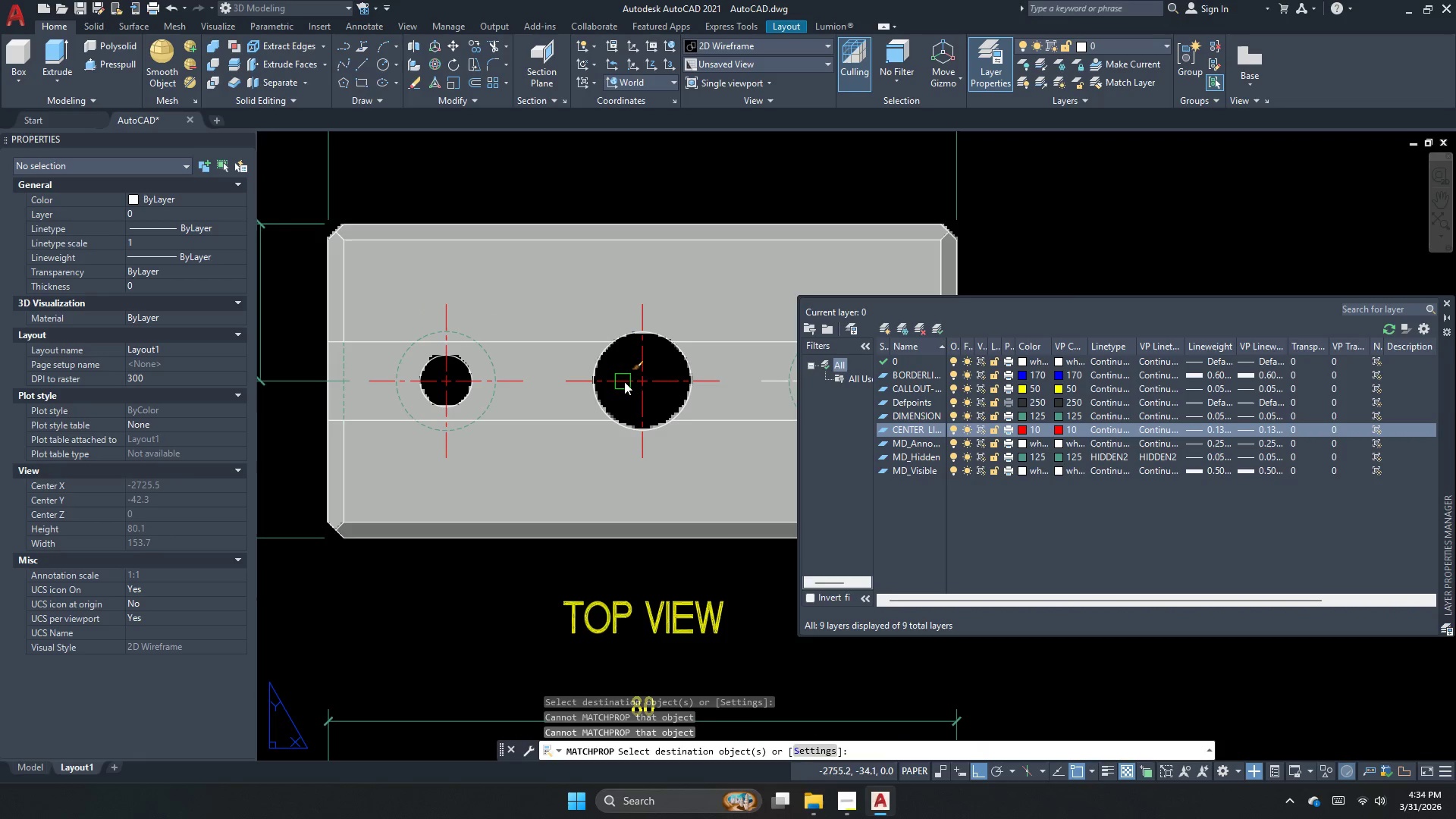 
left_click([639, 382])
 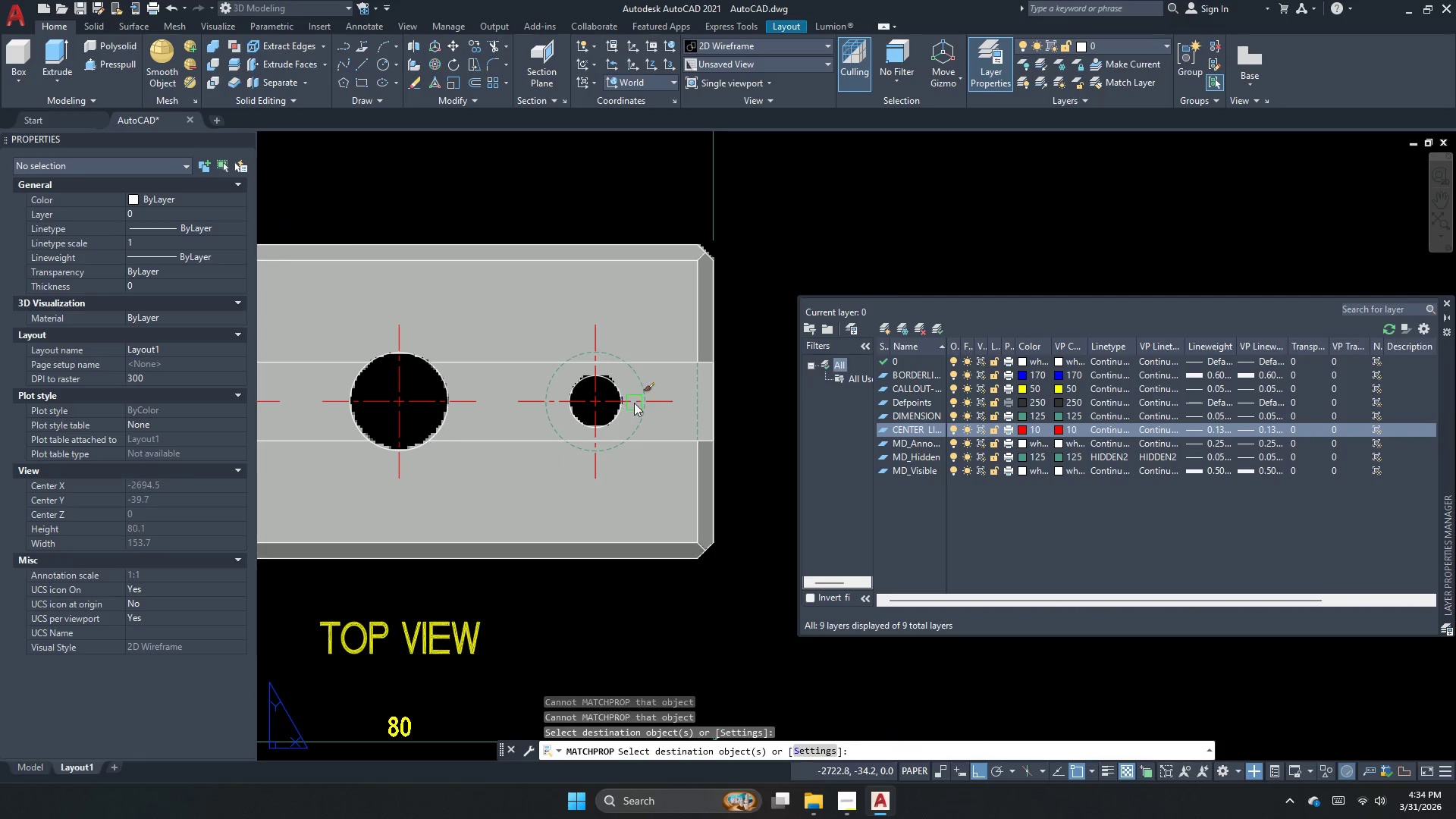 
left_click([596, 403])
 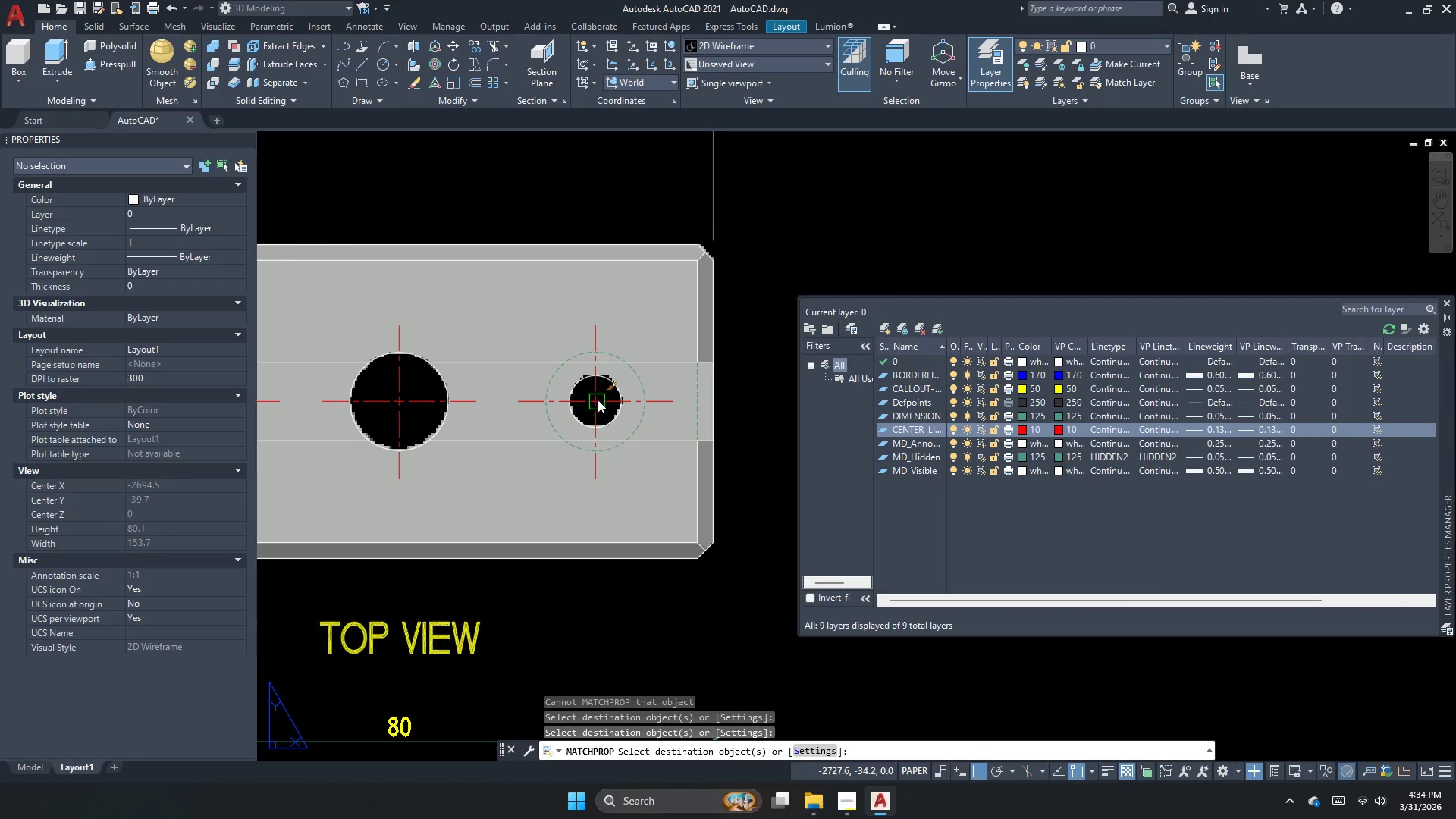 
key(Escape)
 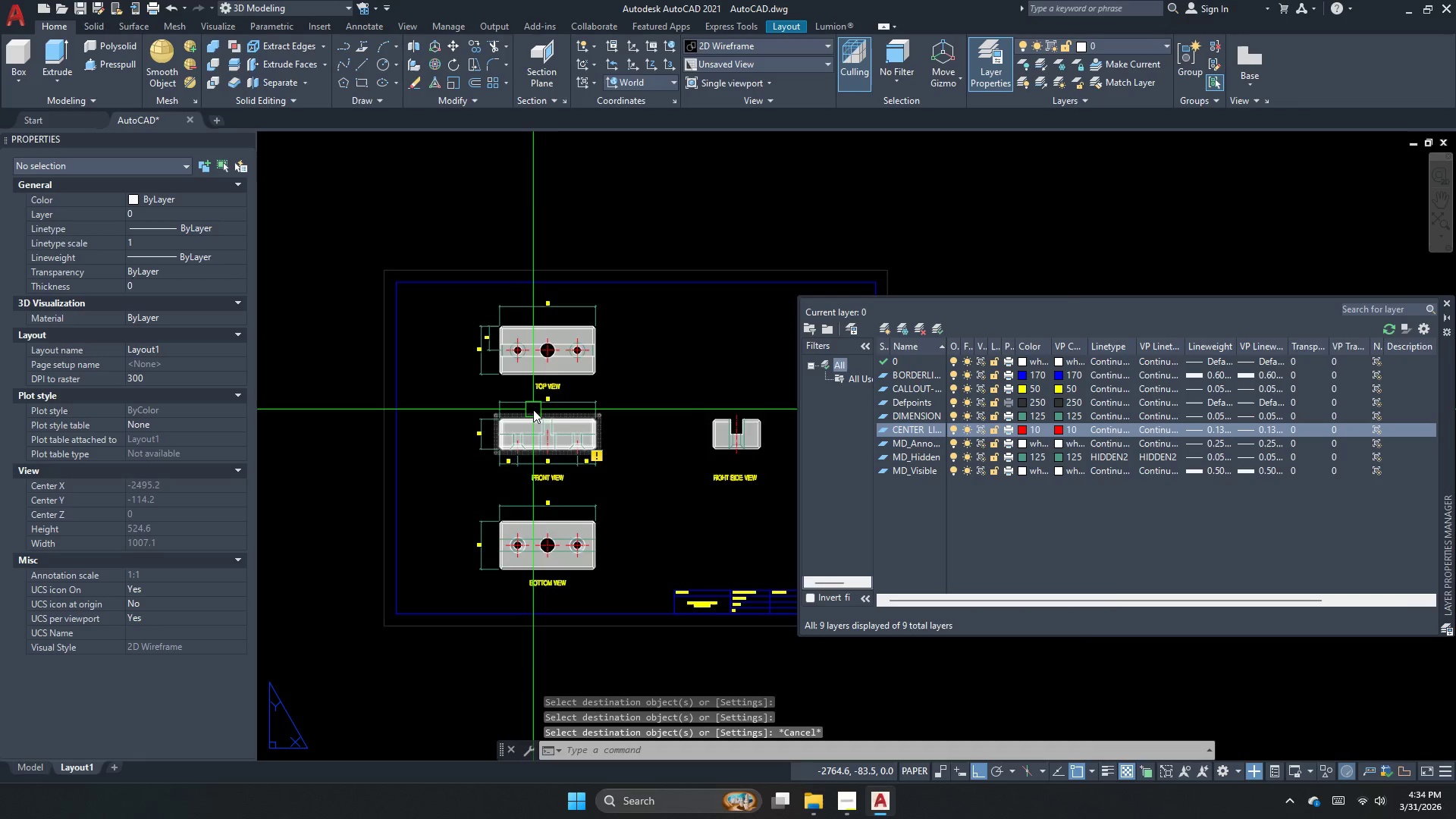 
scroll: coordinate [573, 340], scroll_direction: down, amount: 4.0
 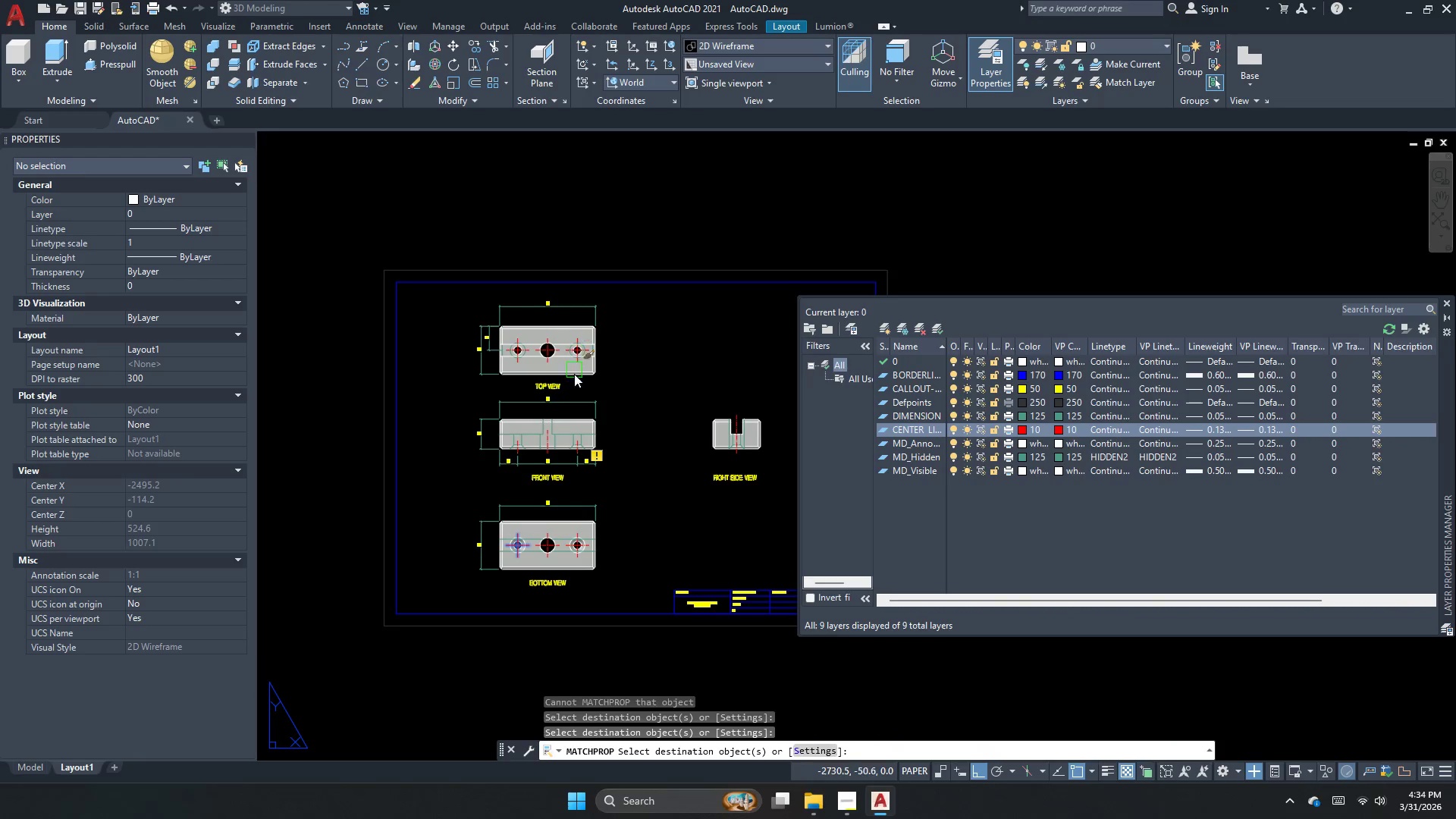 
key(Control+ControlLeft)
 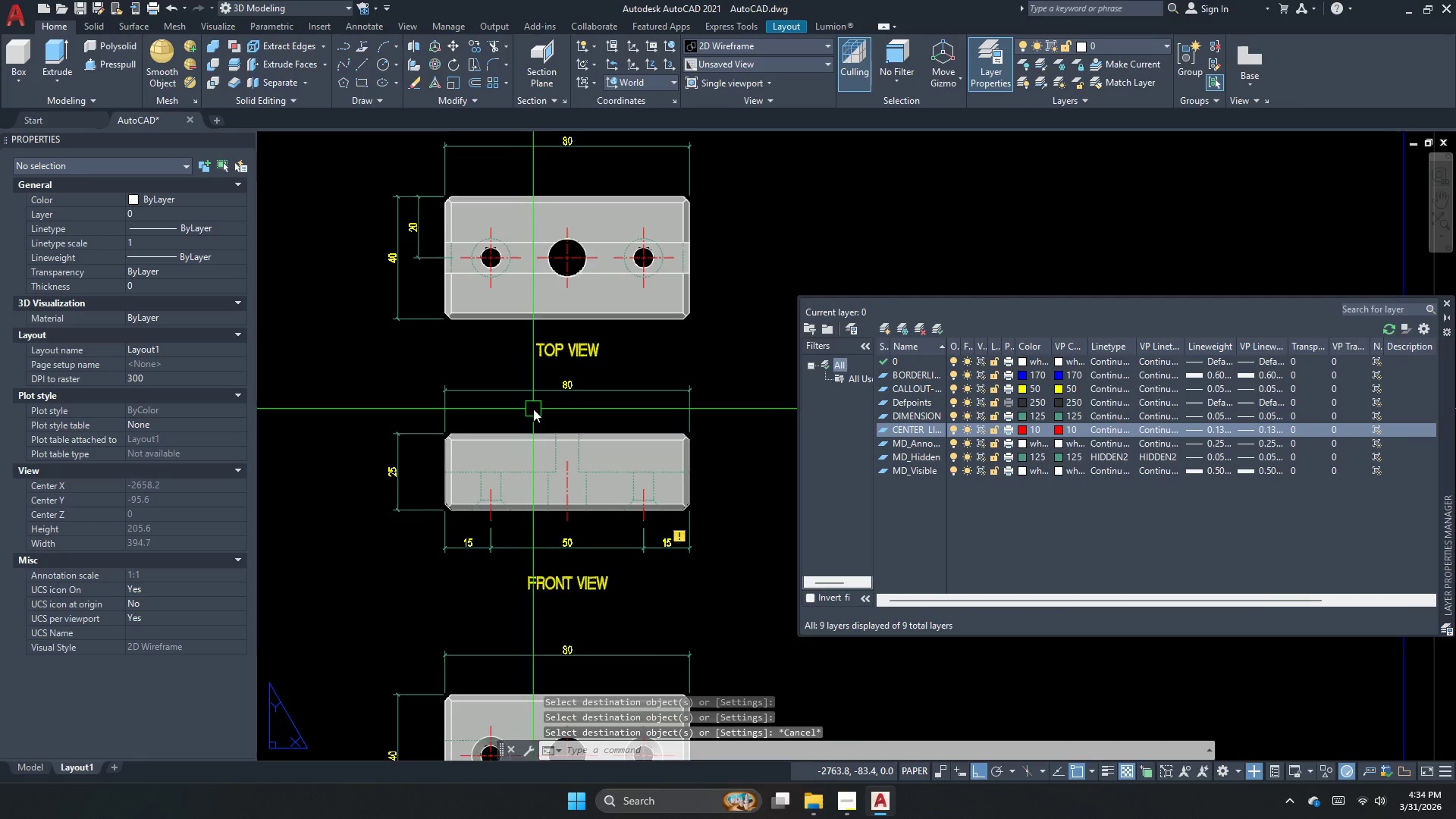 
key(Control+S)
 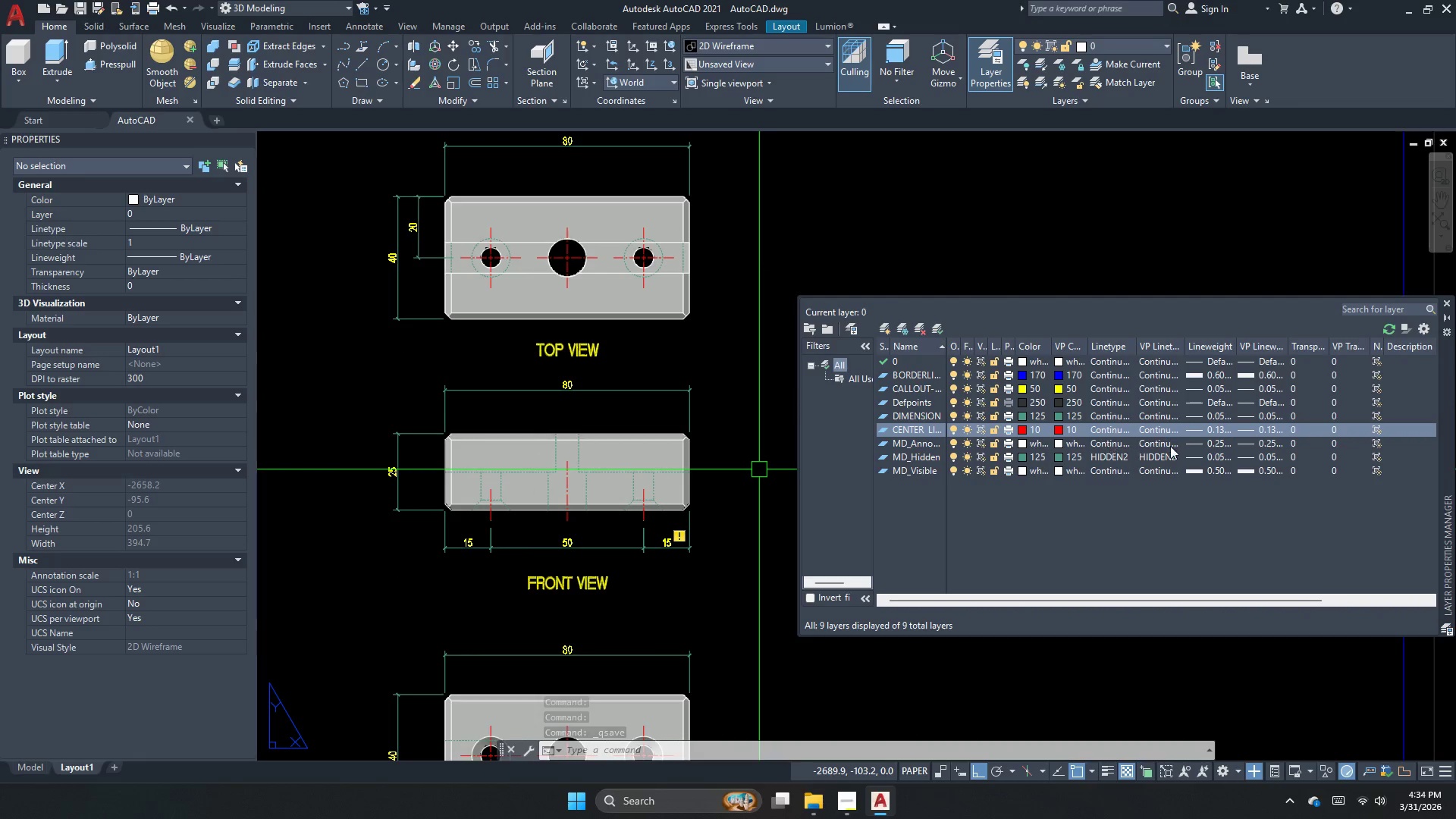 
scroll: coordinate [533, 409], scroll_direction: up, amount: 2.0
 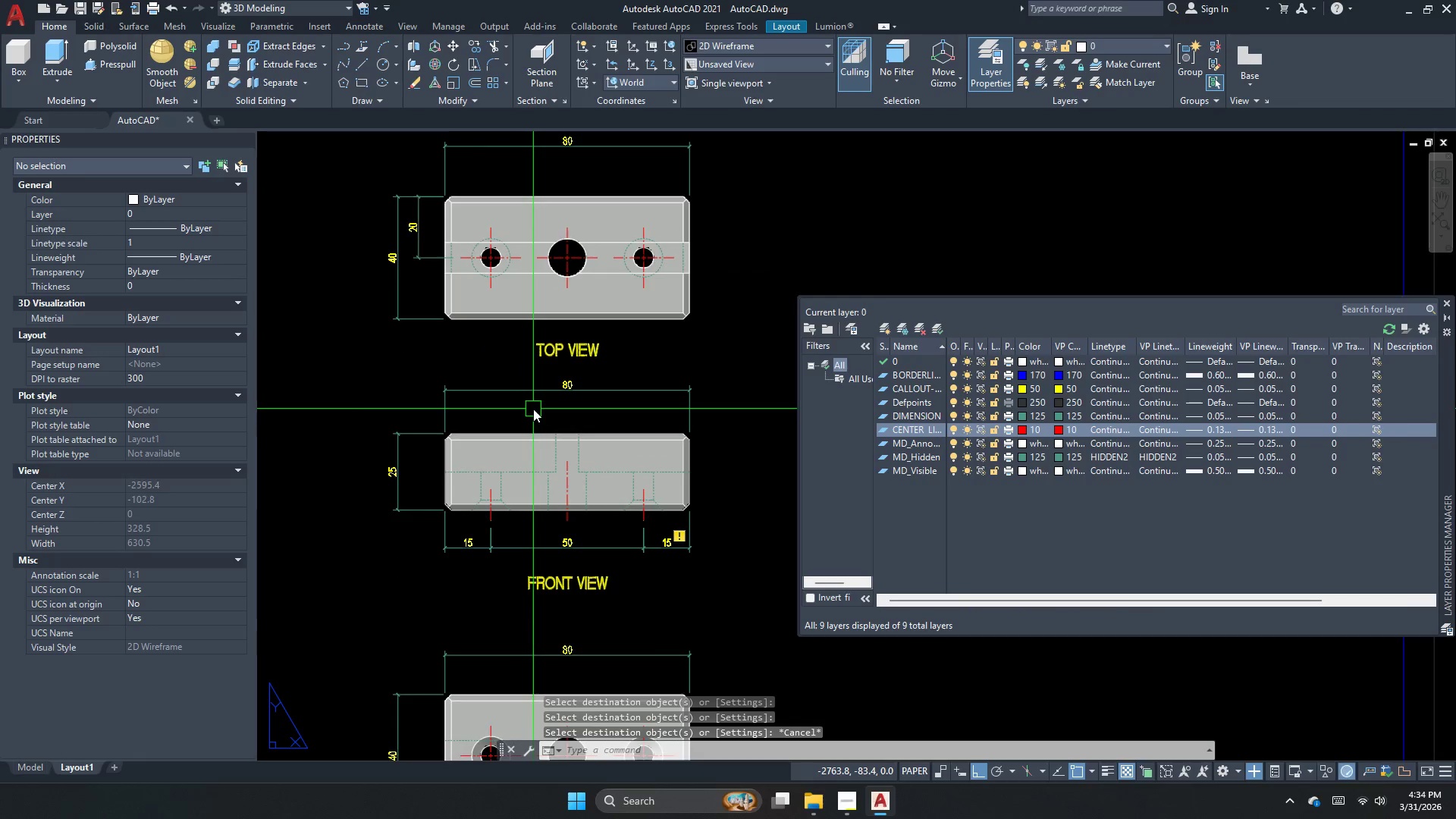 
wait(10.31)
 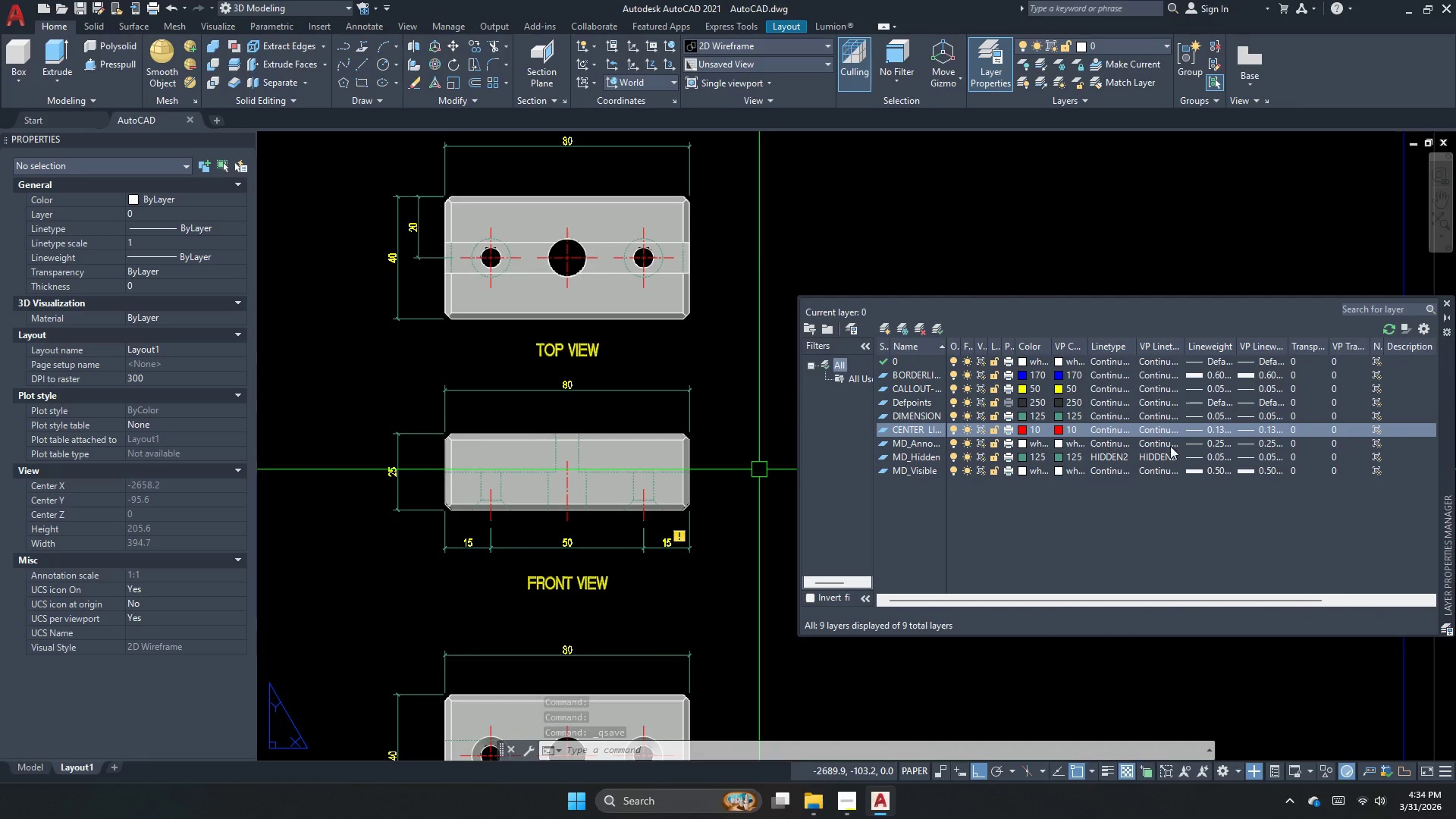 
key(Escape)
 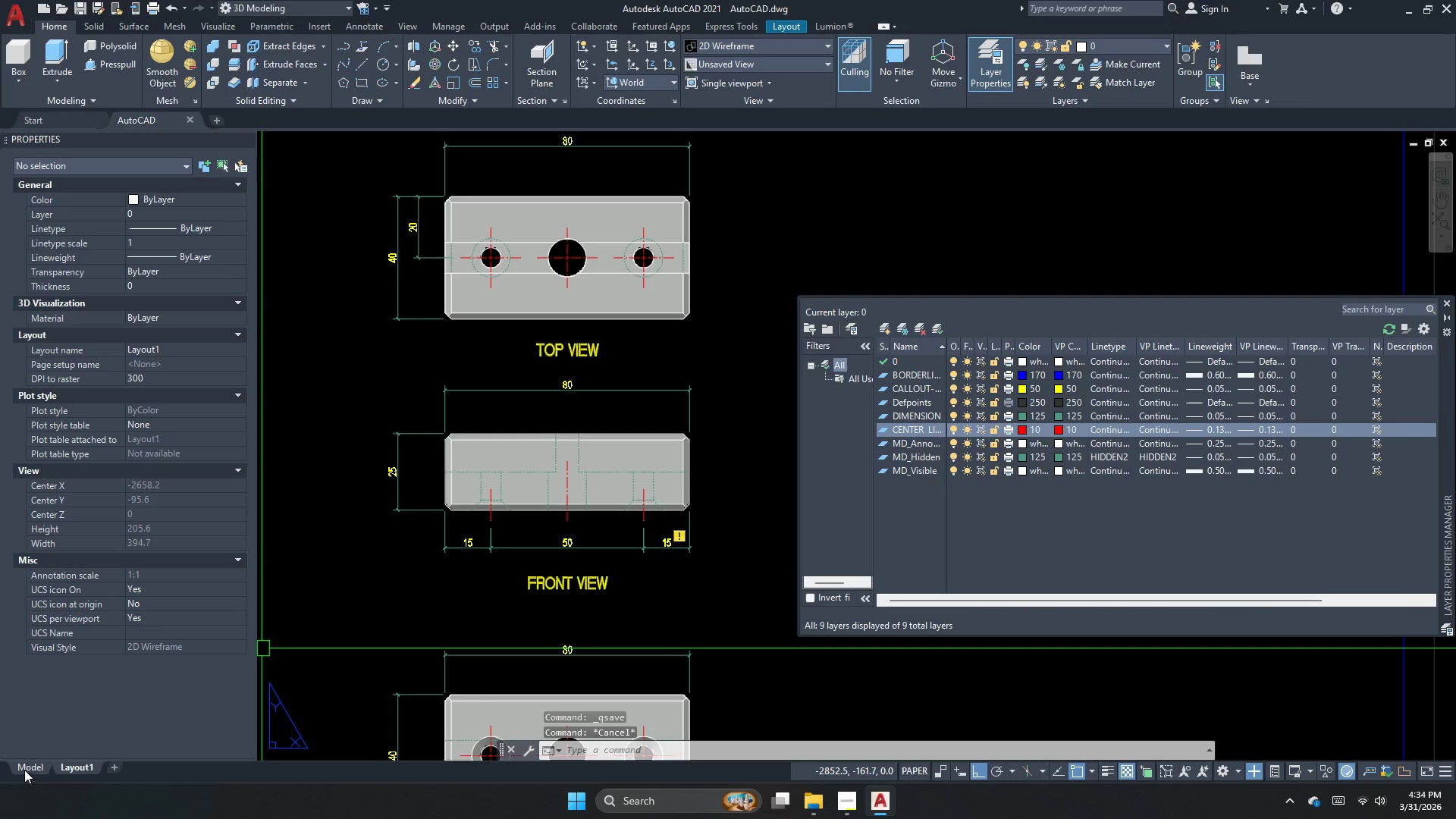 
left_click([27, 767])
 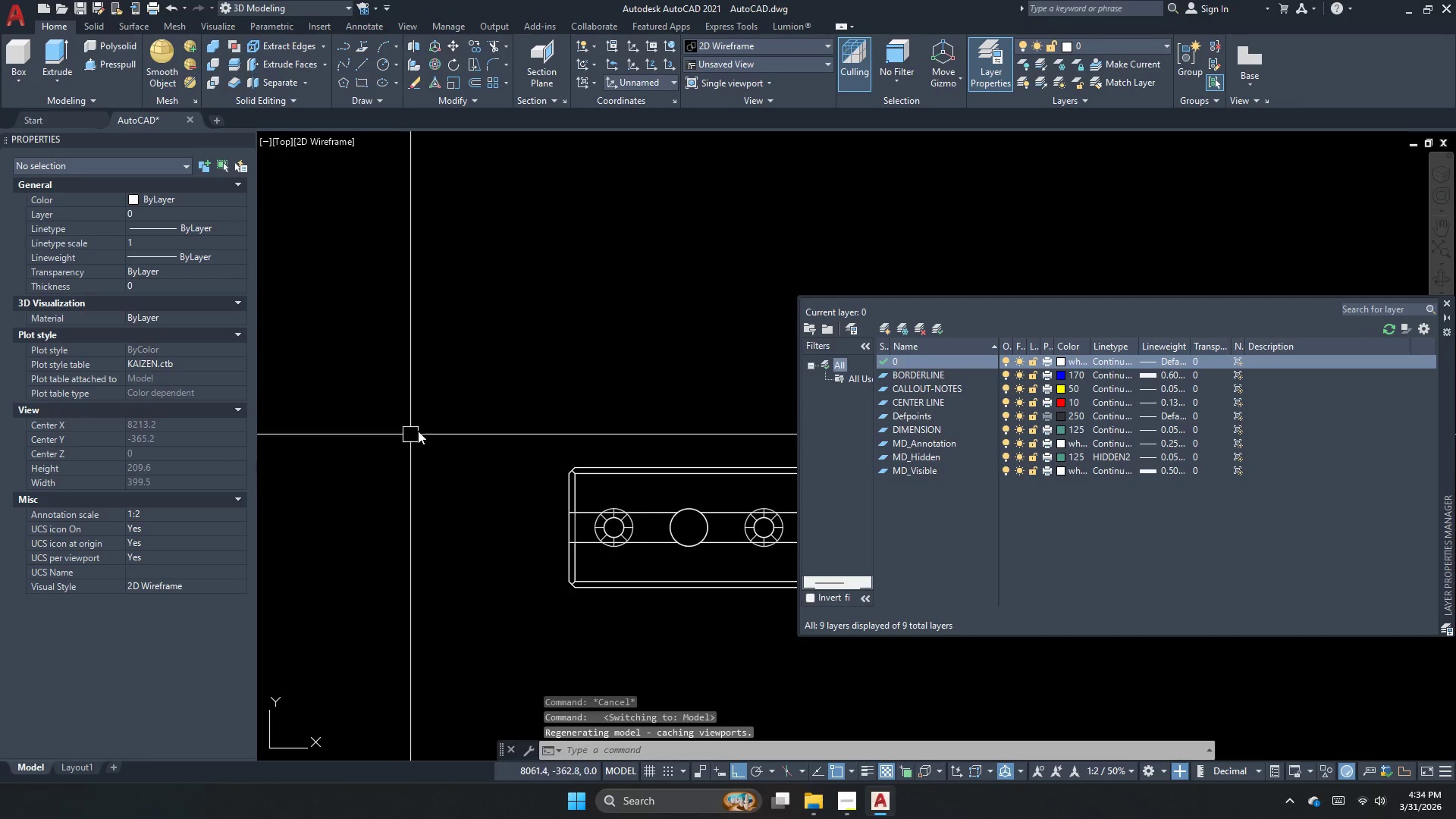 
left_click_drag(start_coordinate=[532, 372], to_coordinate=[508, 369])
 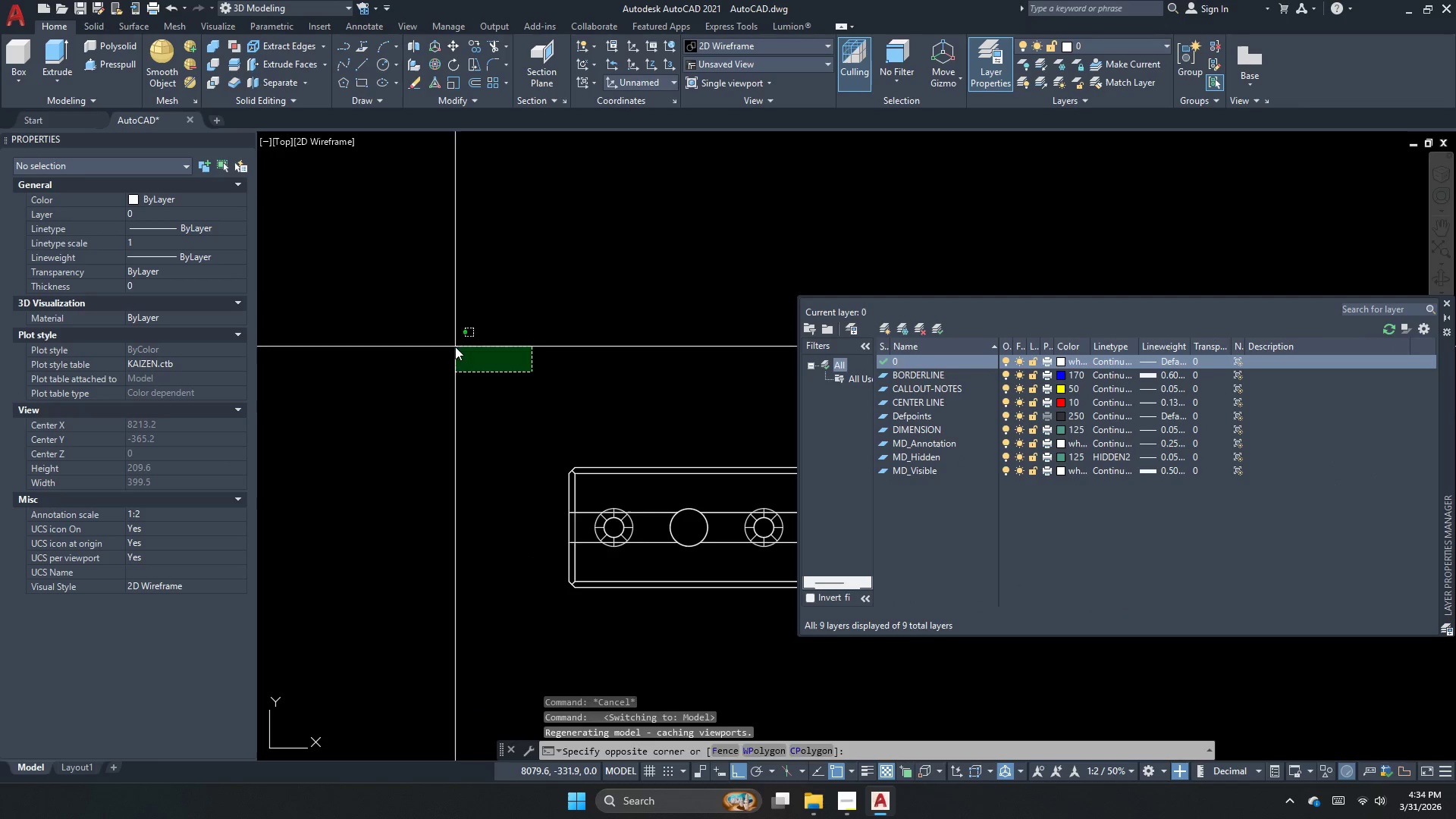 
left_click_drag(start_coordinate=[455, 347], to_coordinate=[448, 341])
 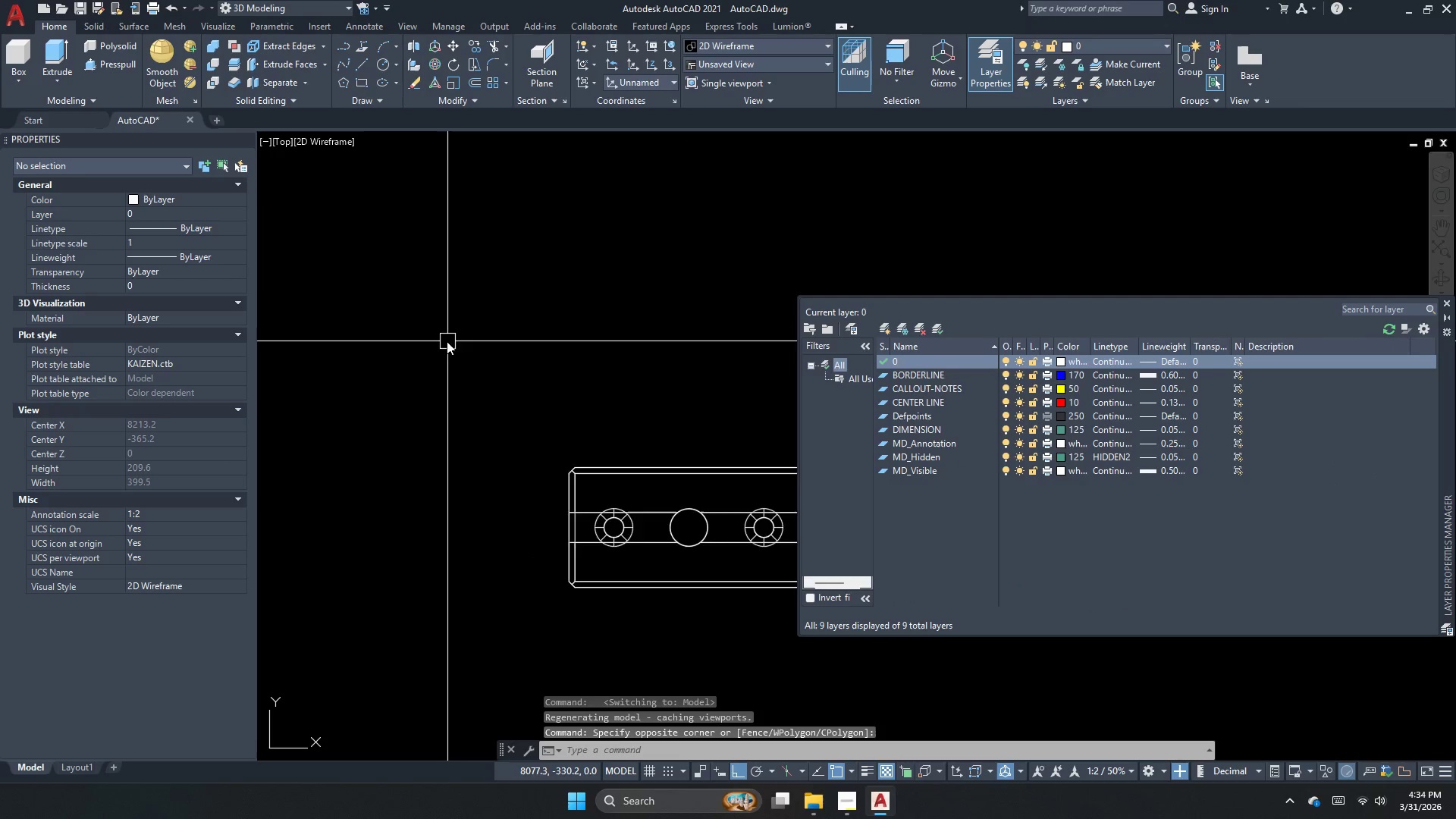 
left_click([544, 465])
 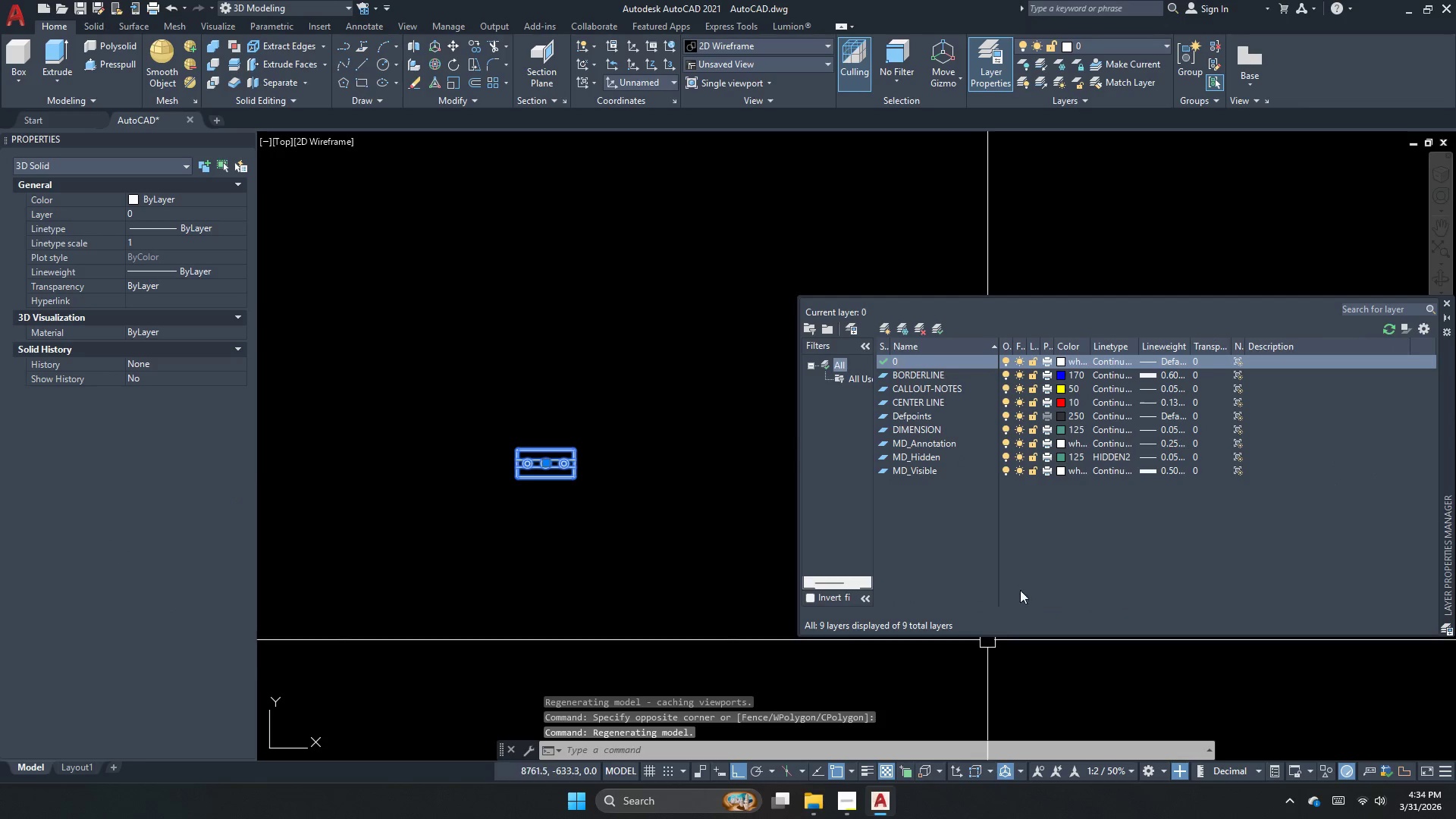 
scroll: coordinate [499, 441], scroll_direction: down, amount: 3.0
 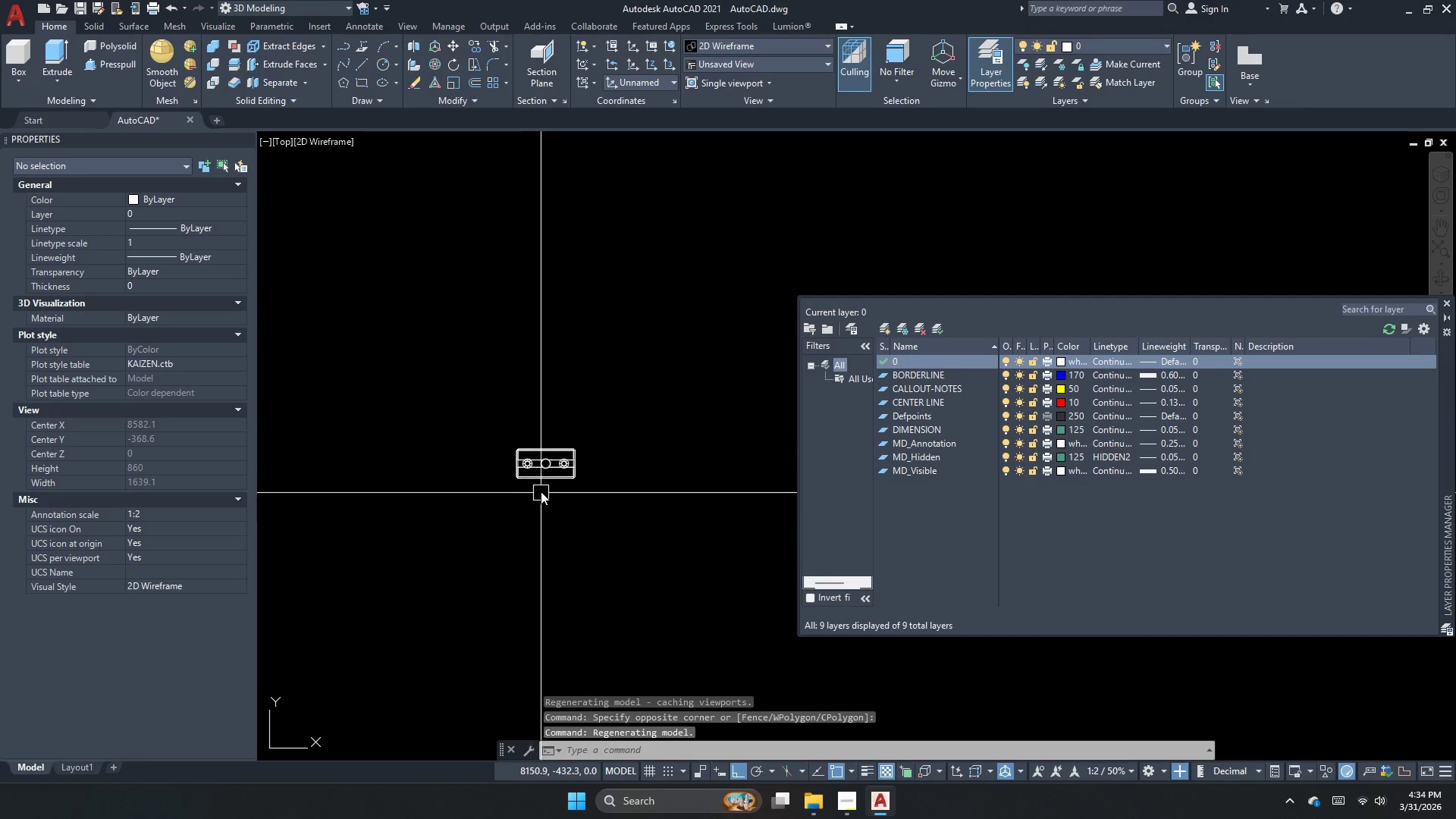 
key(Escape)
 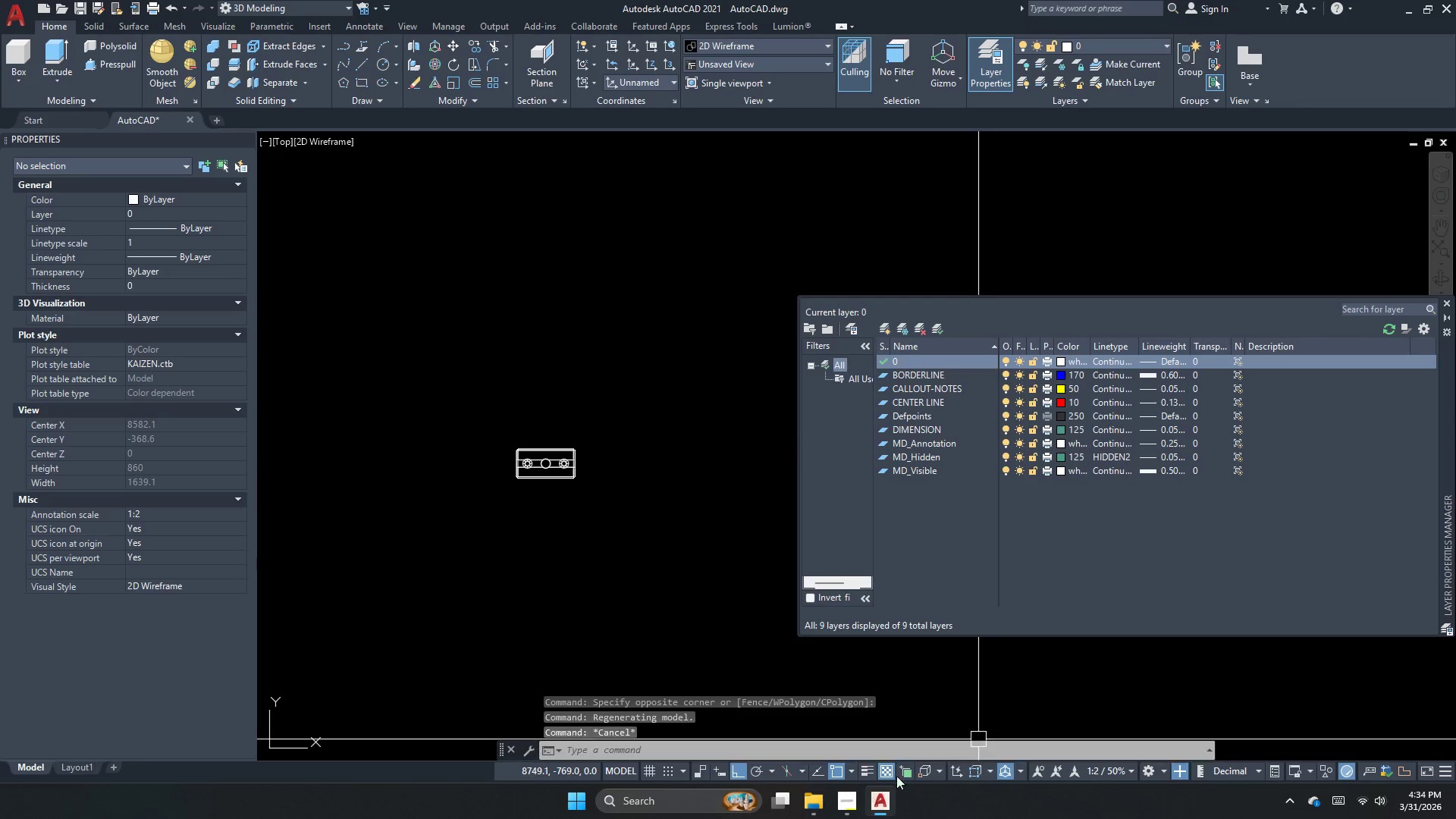 
left_click([849, 807])